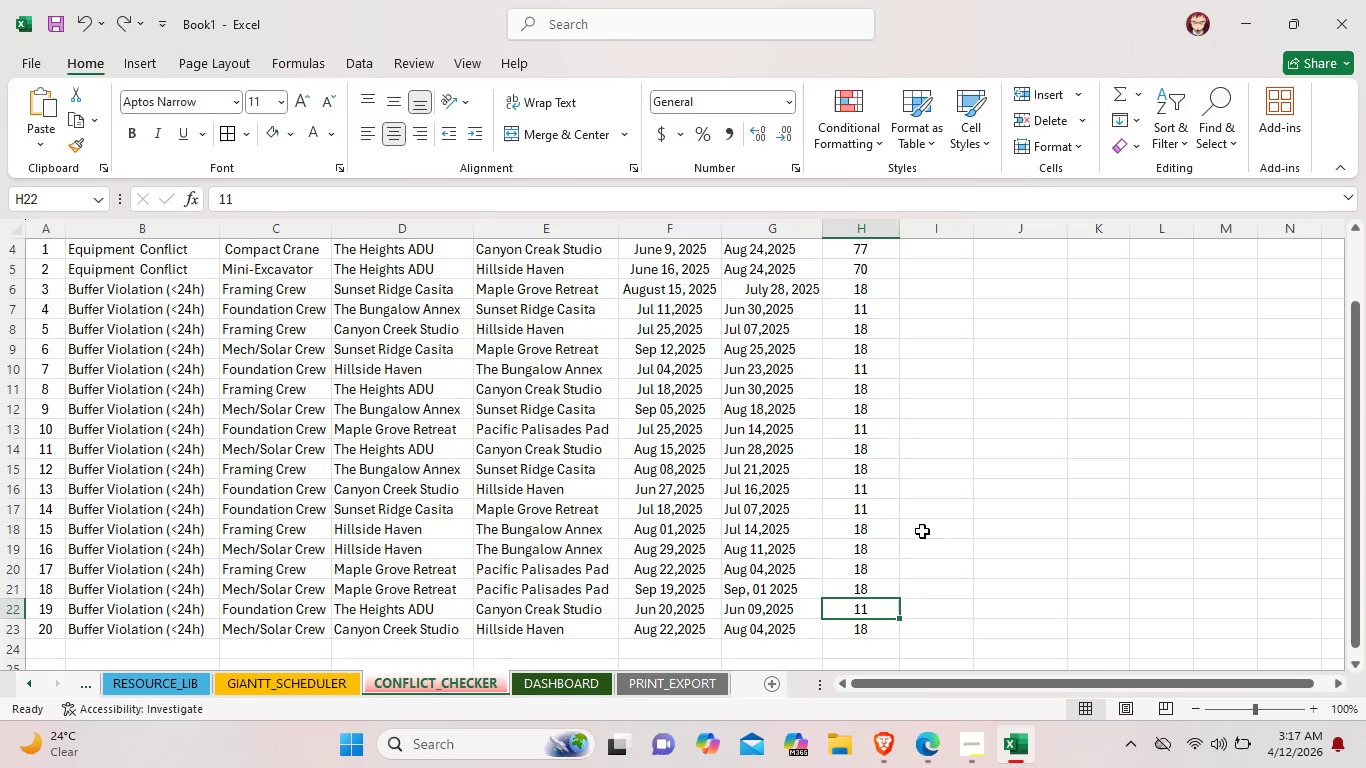 
wait(6.89)
 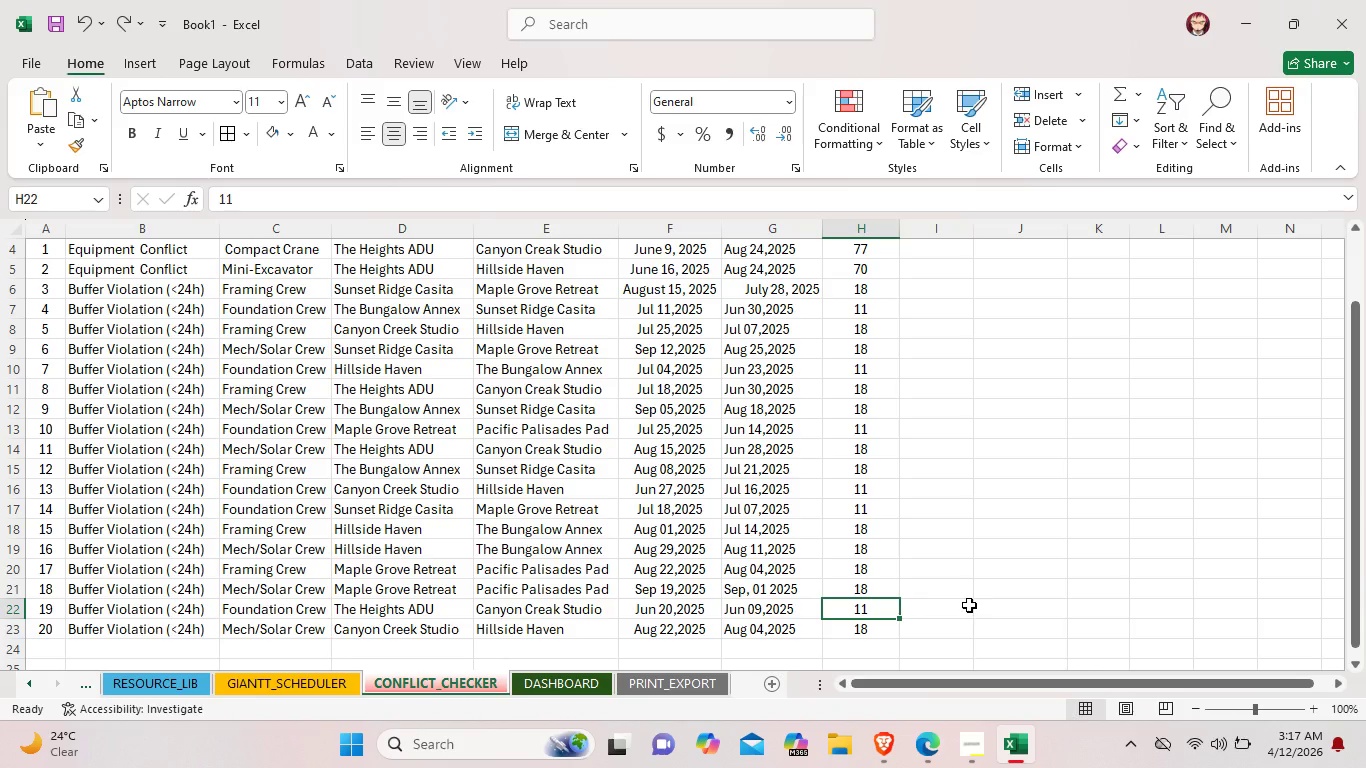 
scroll: coordinate [852, 303], scroll_direction: up, amount: 2.0
 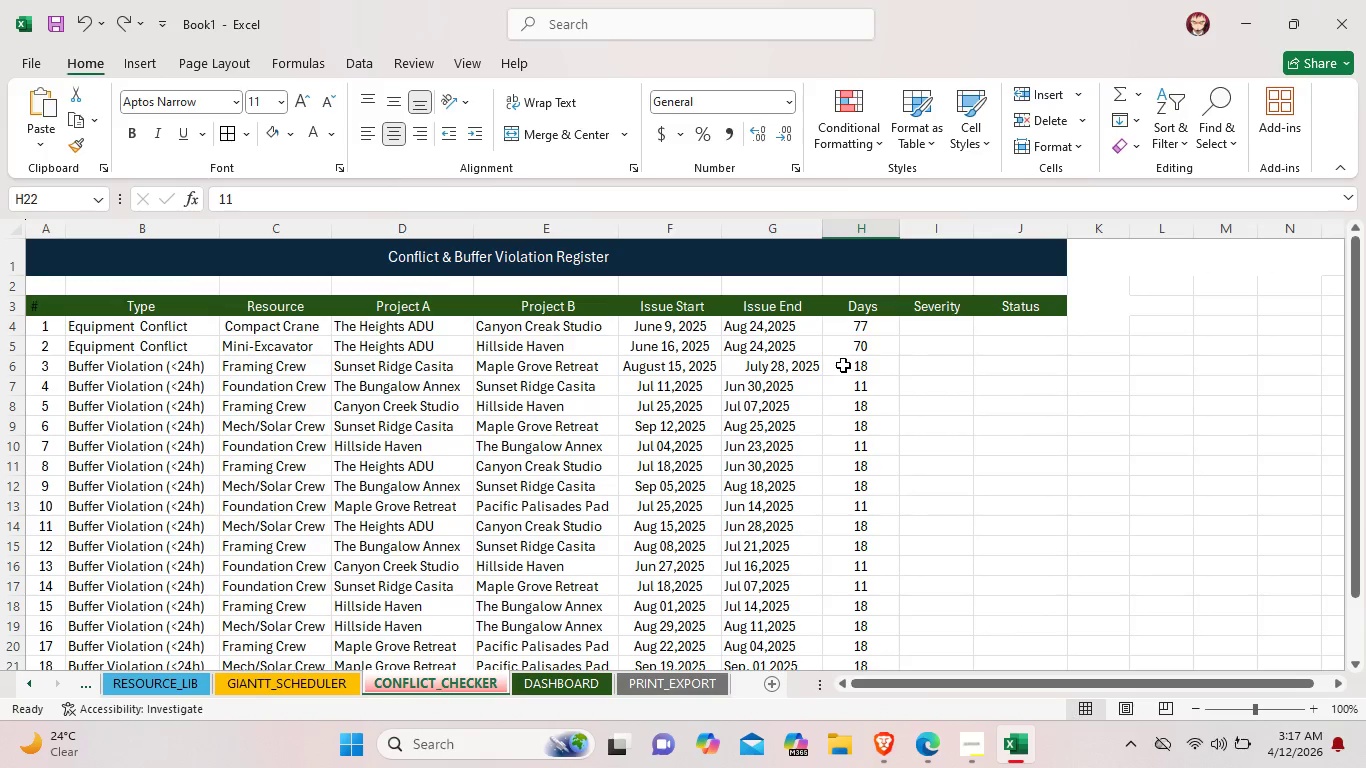 
double_click([843, 365])
 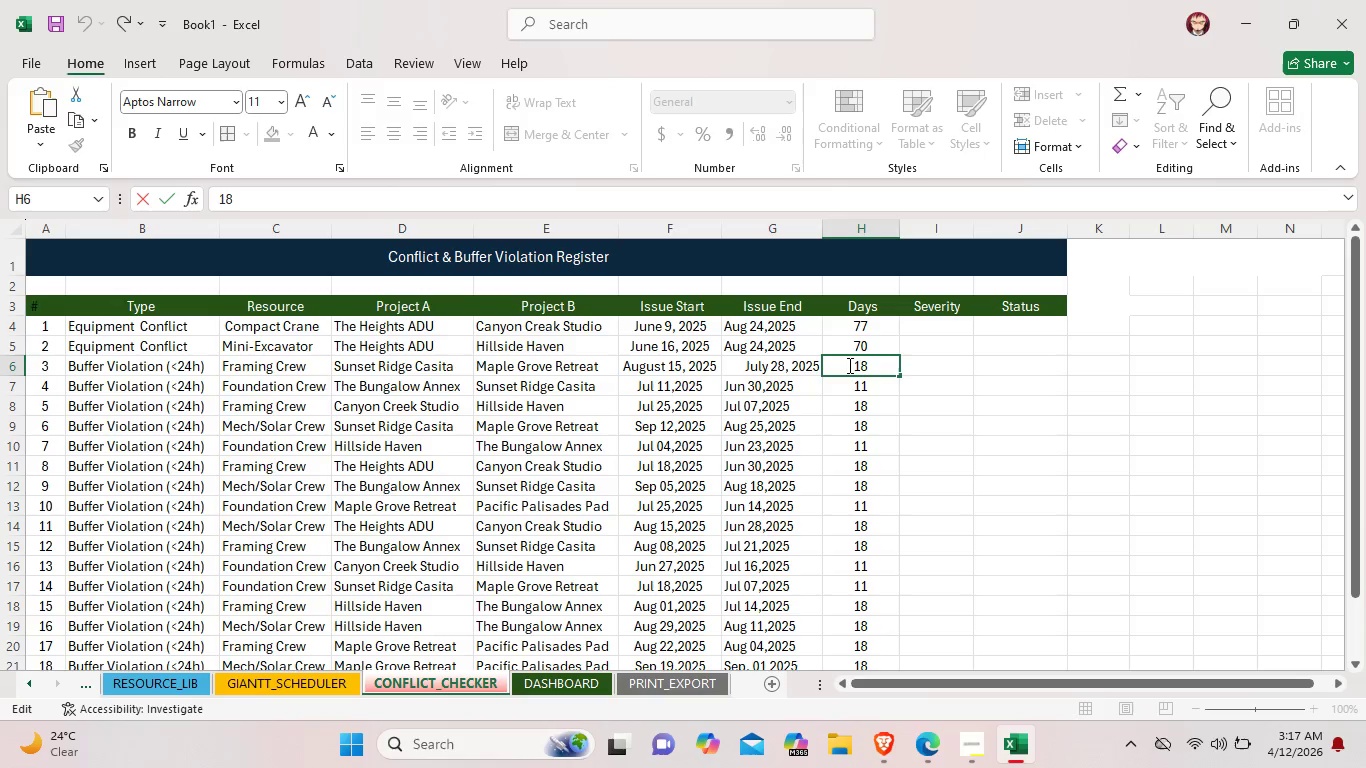 
key(Minus)
 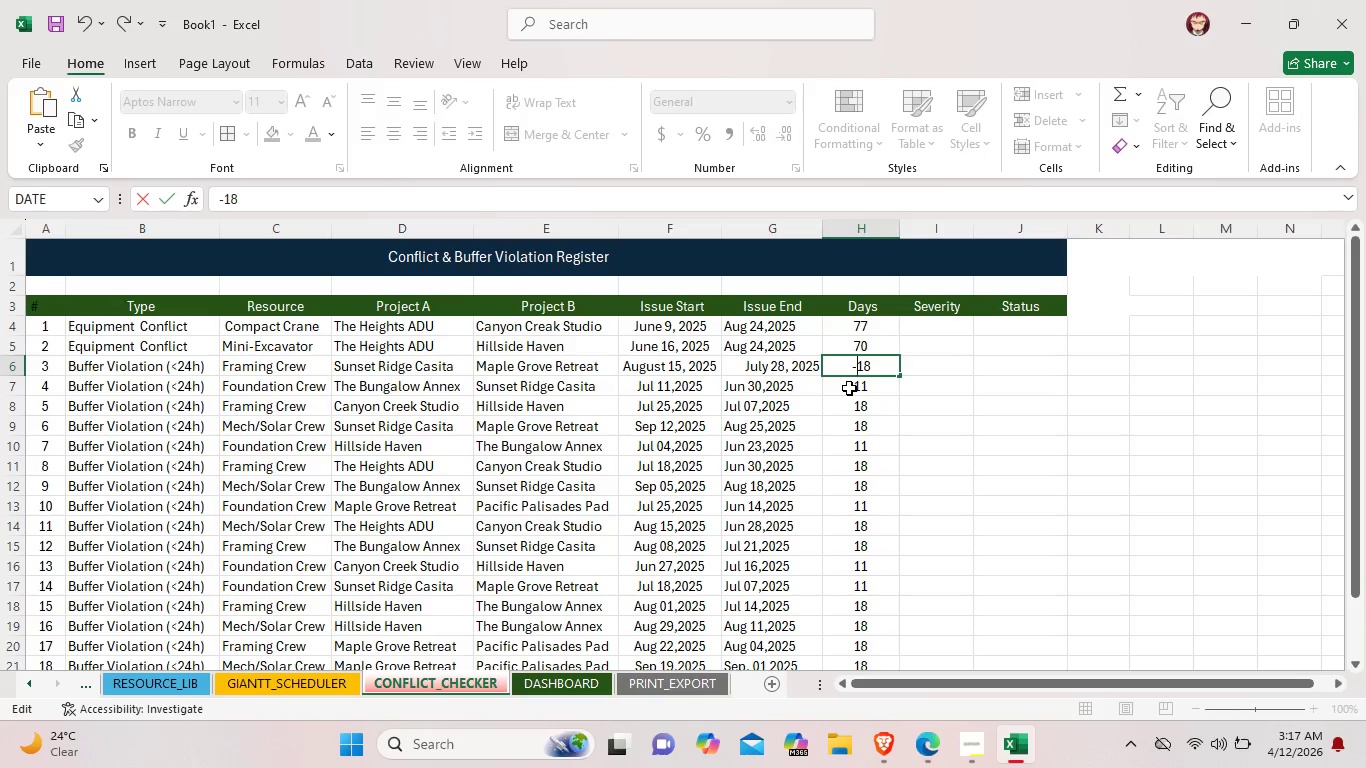 
double_click([847, 388])
 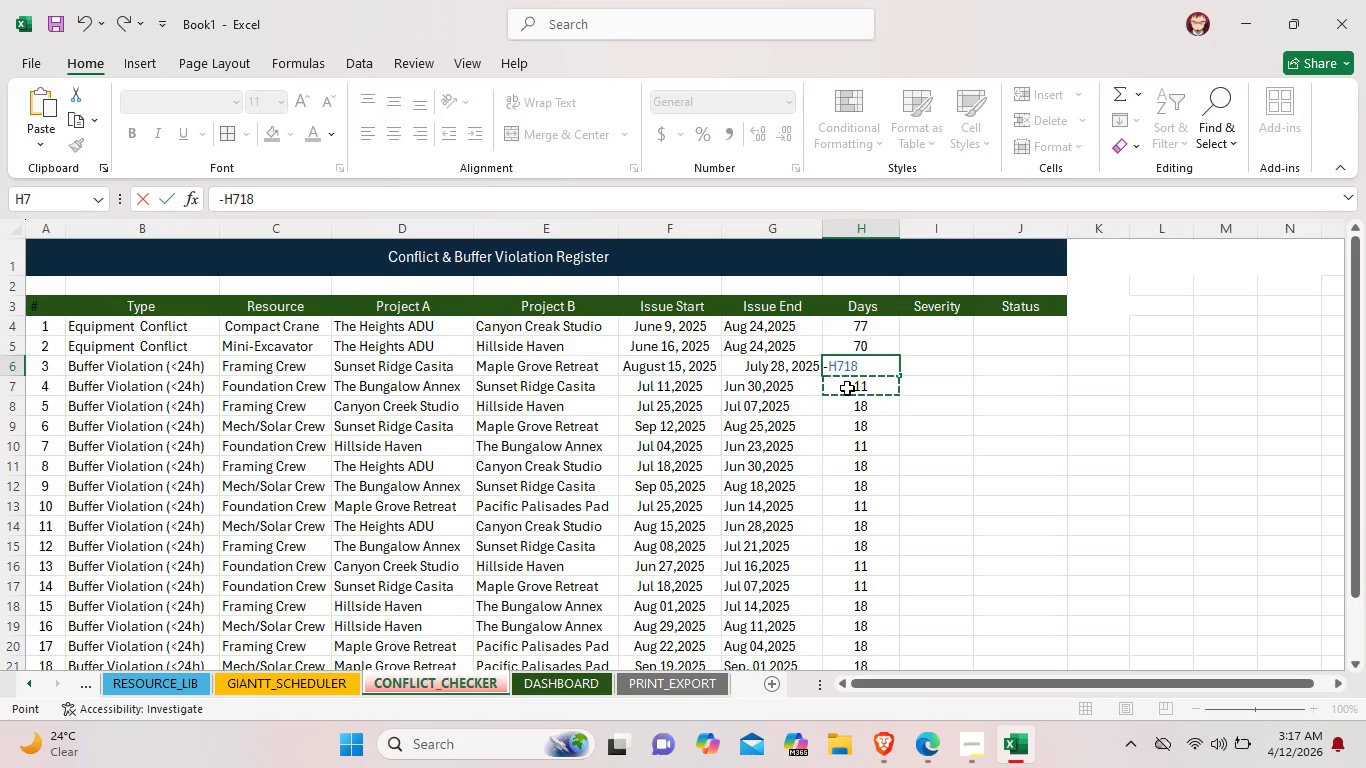 
key(Minus)
 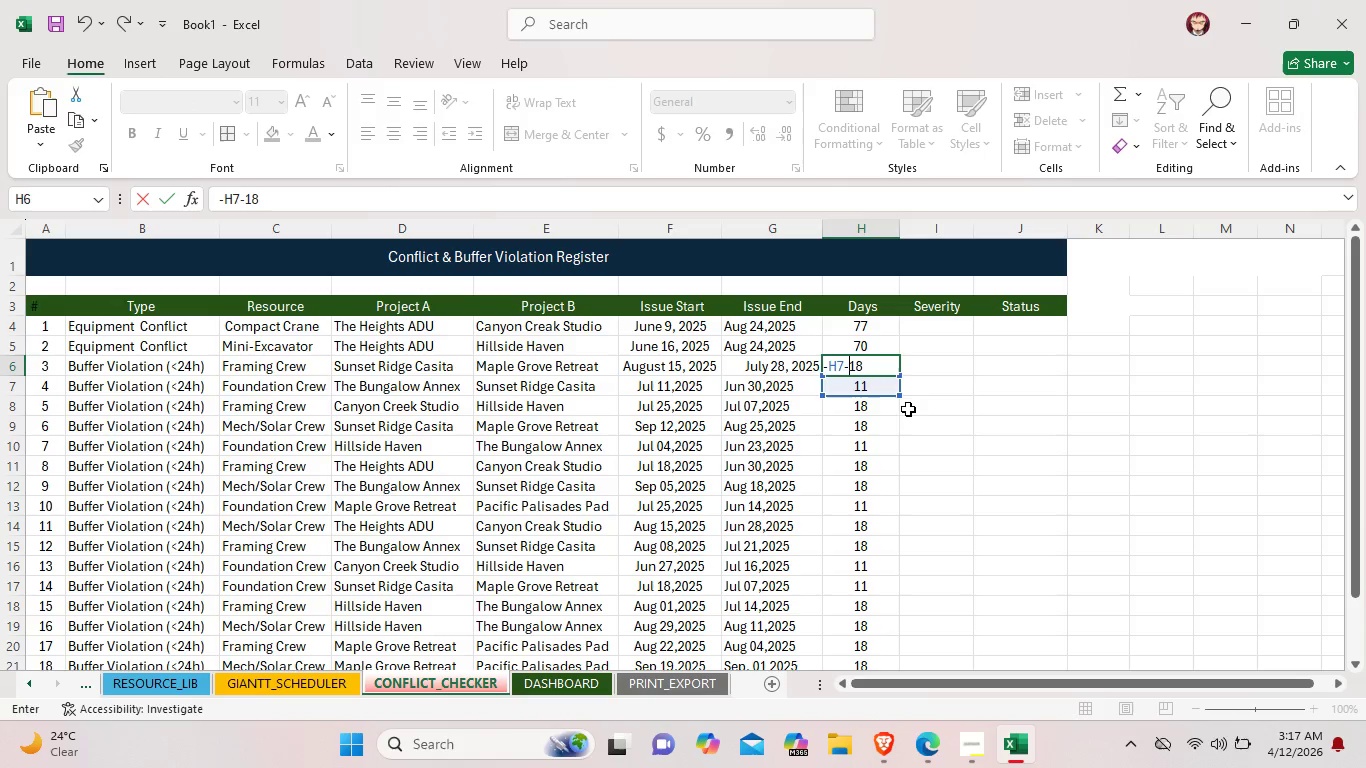 
left_click([910, 409])
 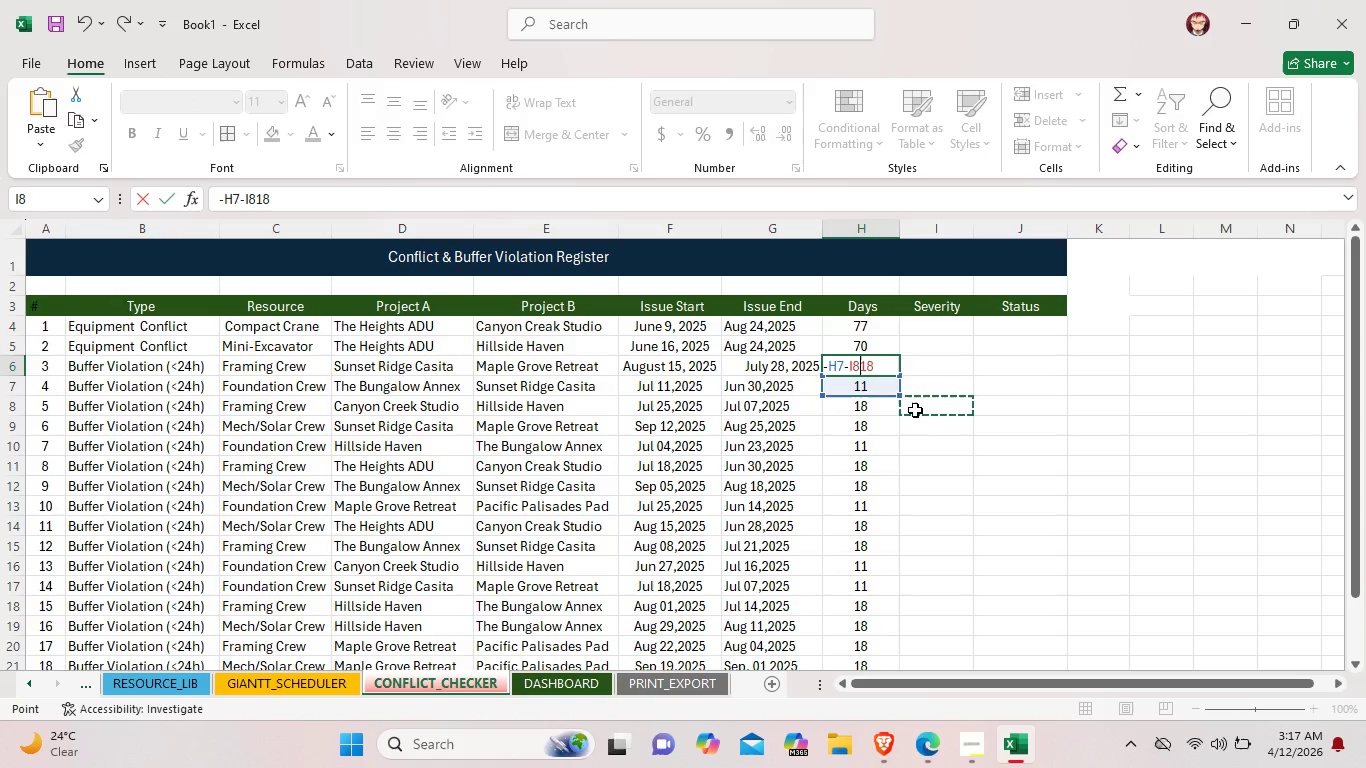 
key(Control+Z)
 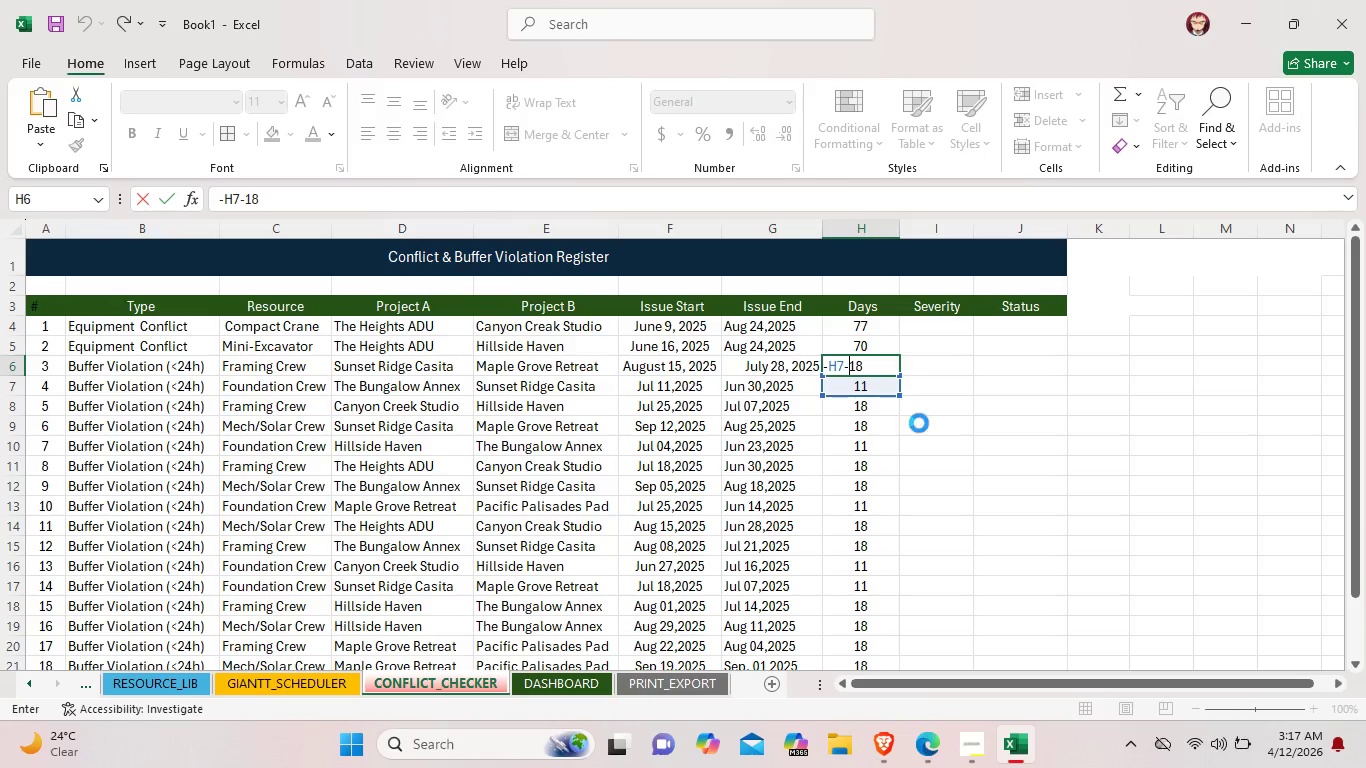 
key(Control+Z)
 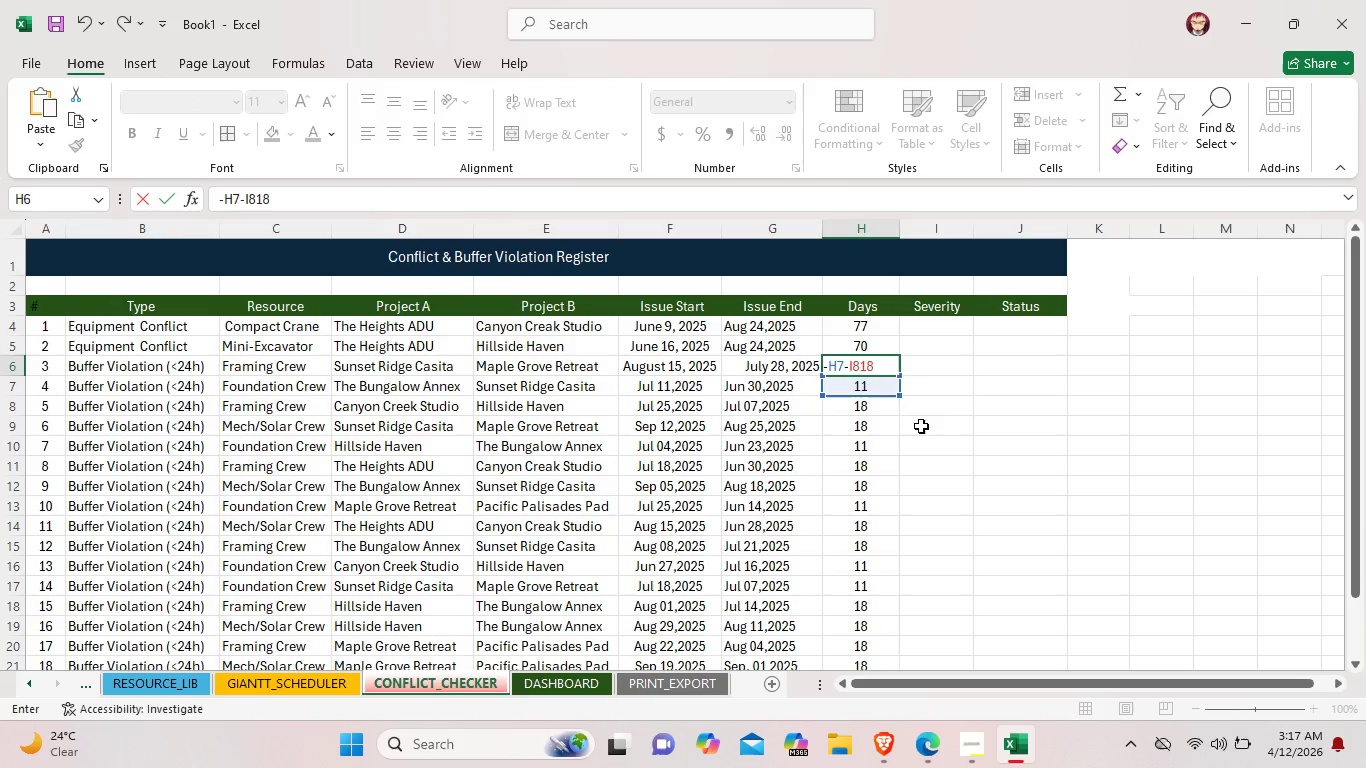 
key(Control+Z)
 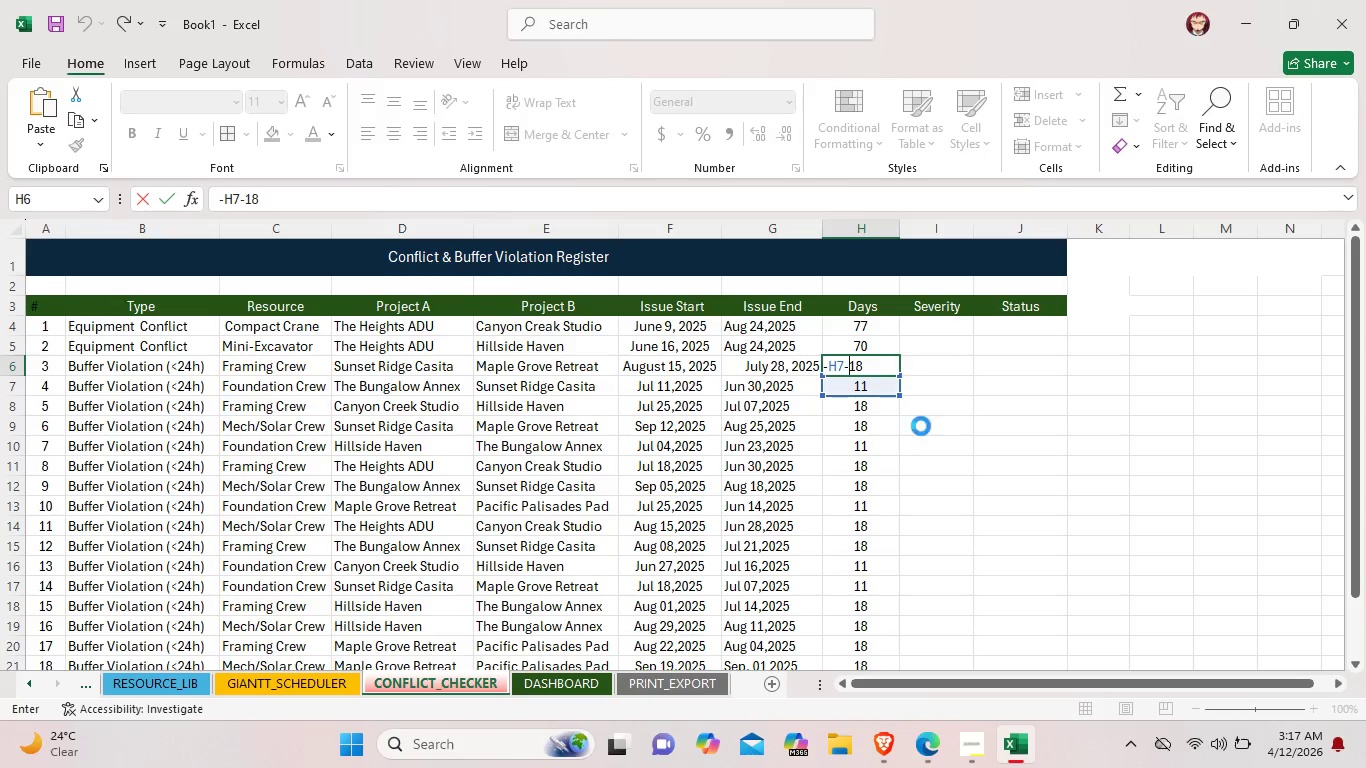 
key(Control+Z)
 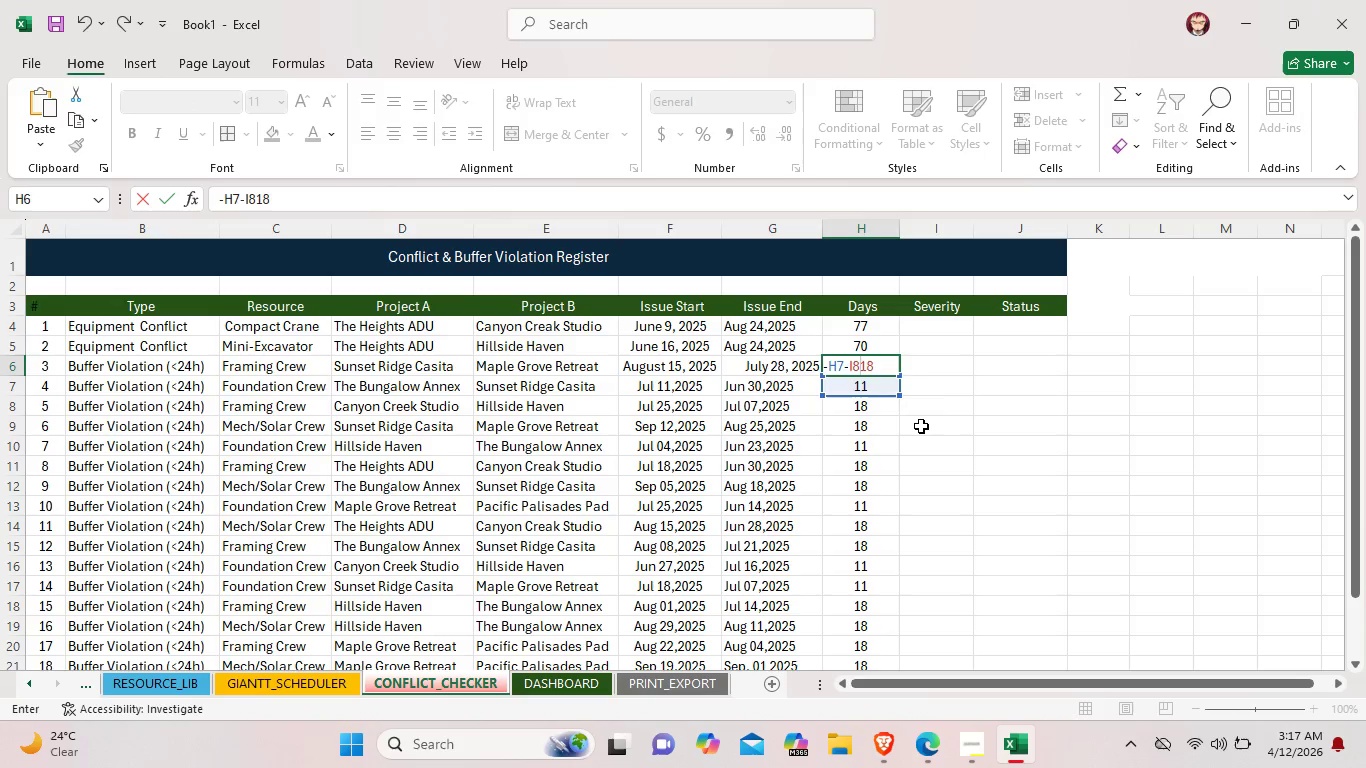 
key(Control+Z)
 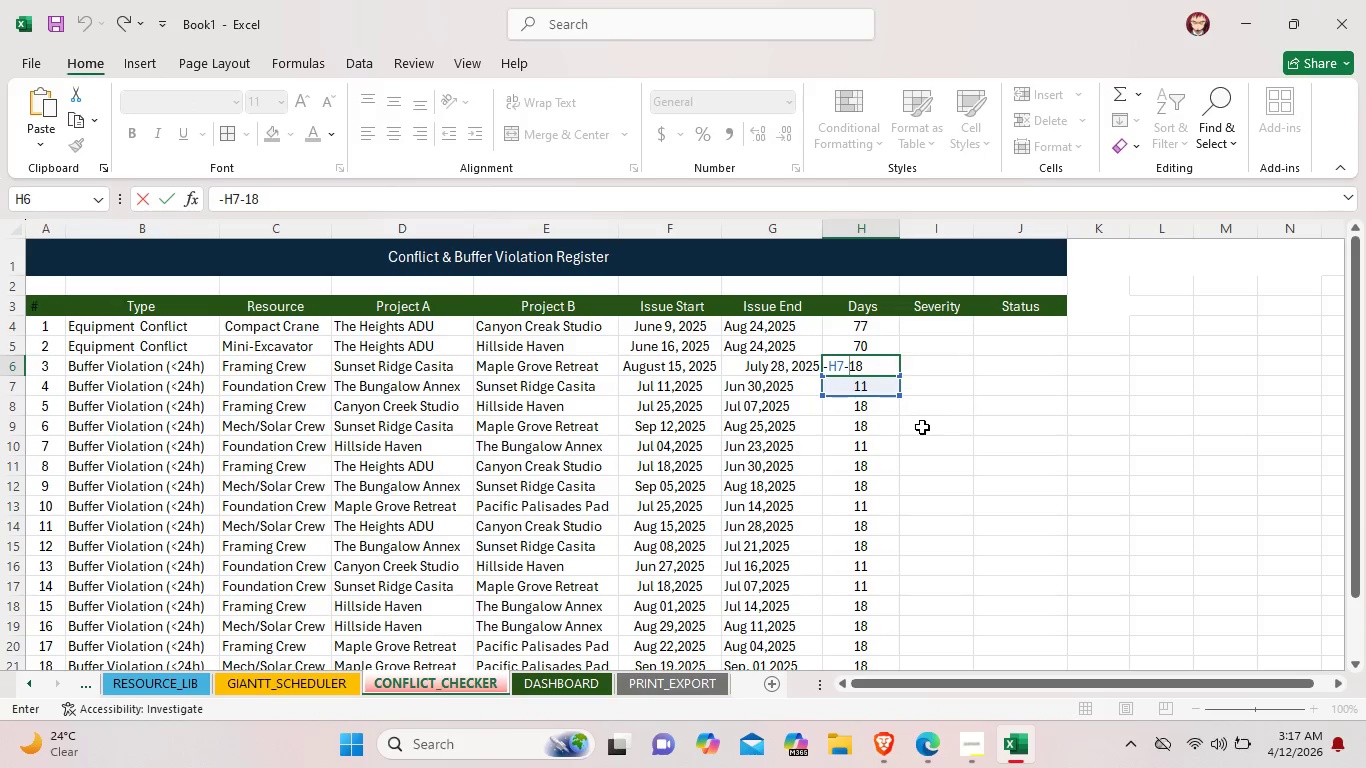 
key(Backspace)
 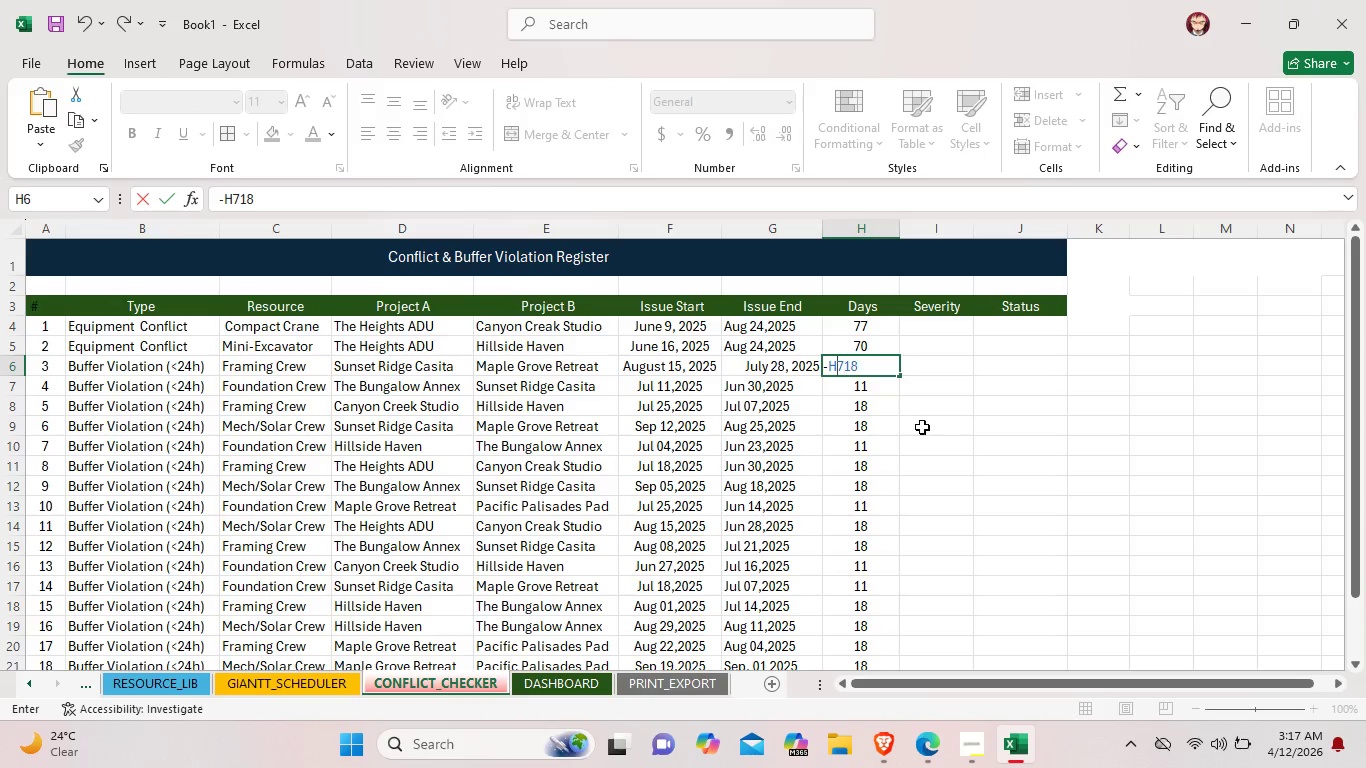 
key(Backspace)
 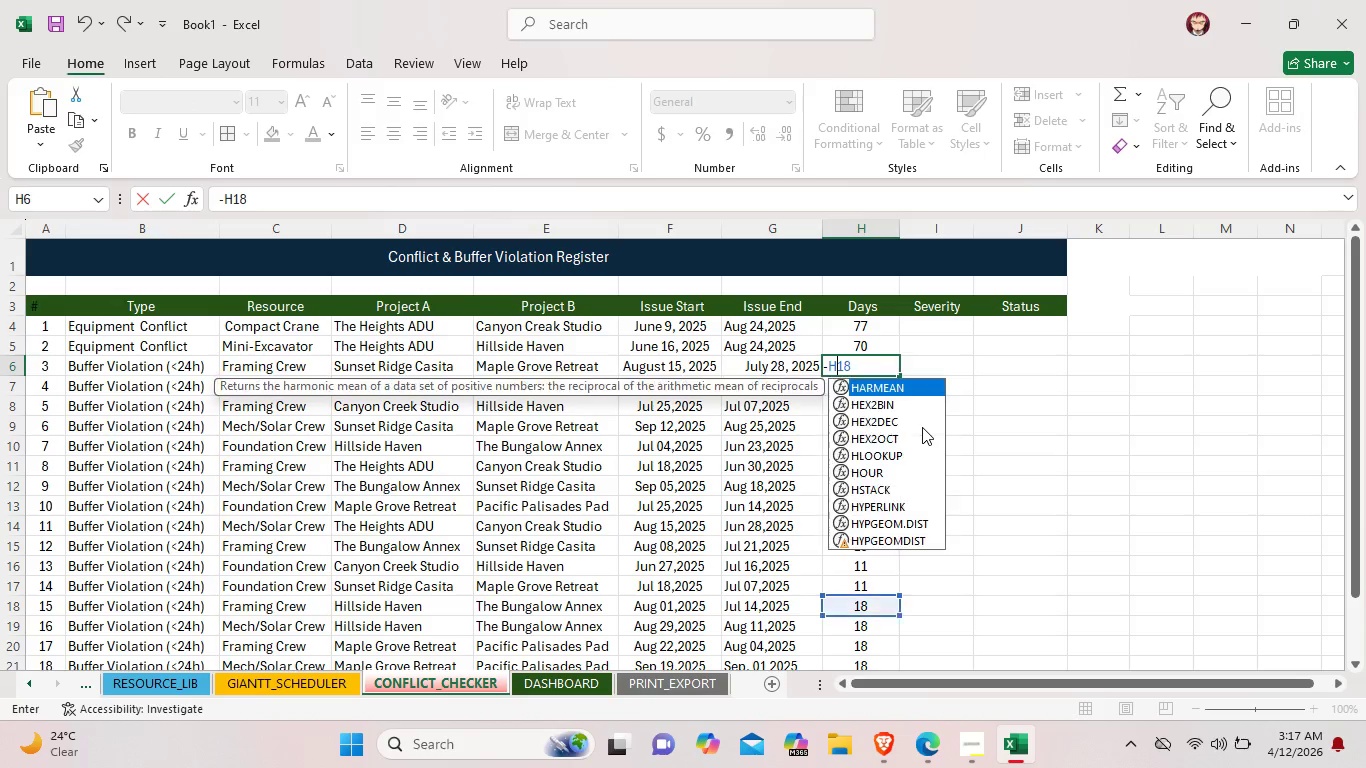 
key(Backspace)
 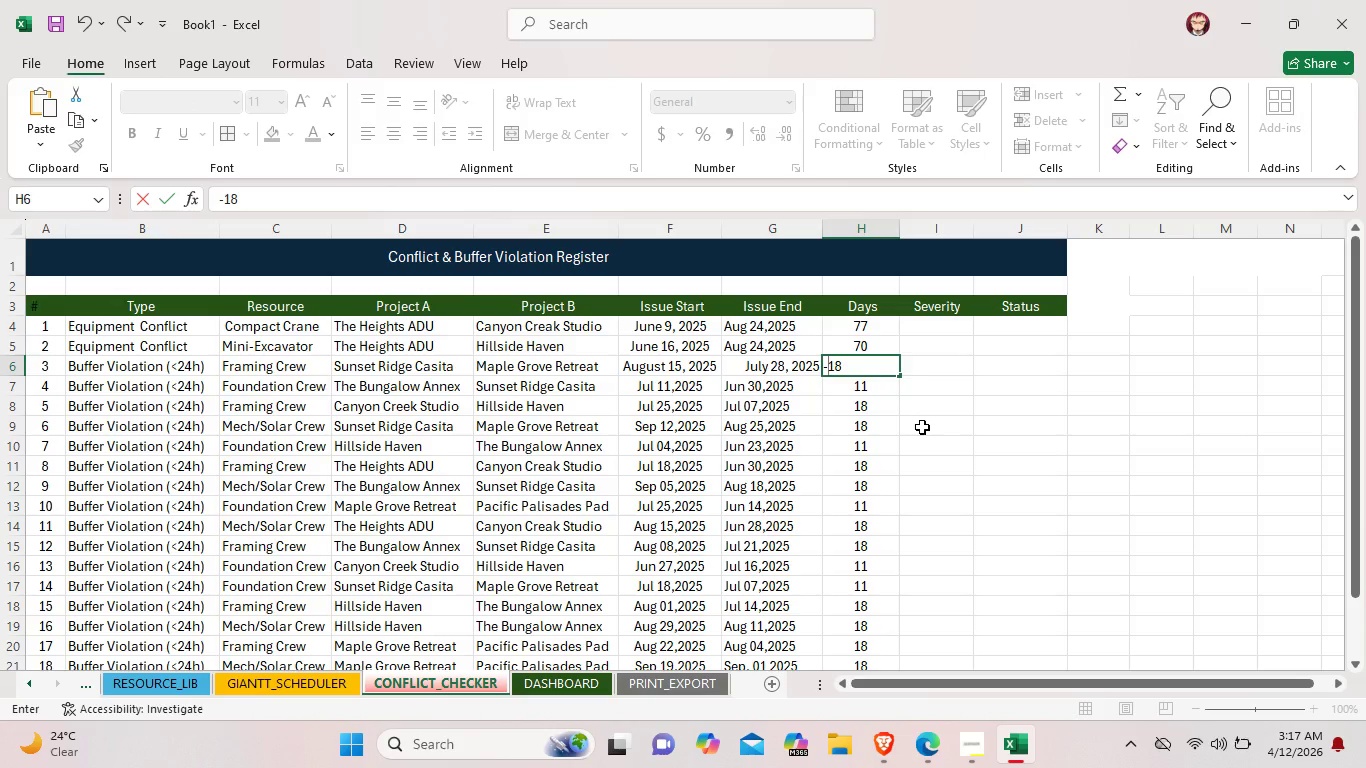 
left_click([922, 427])
 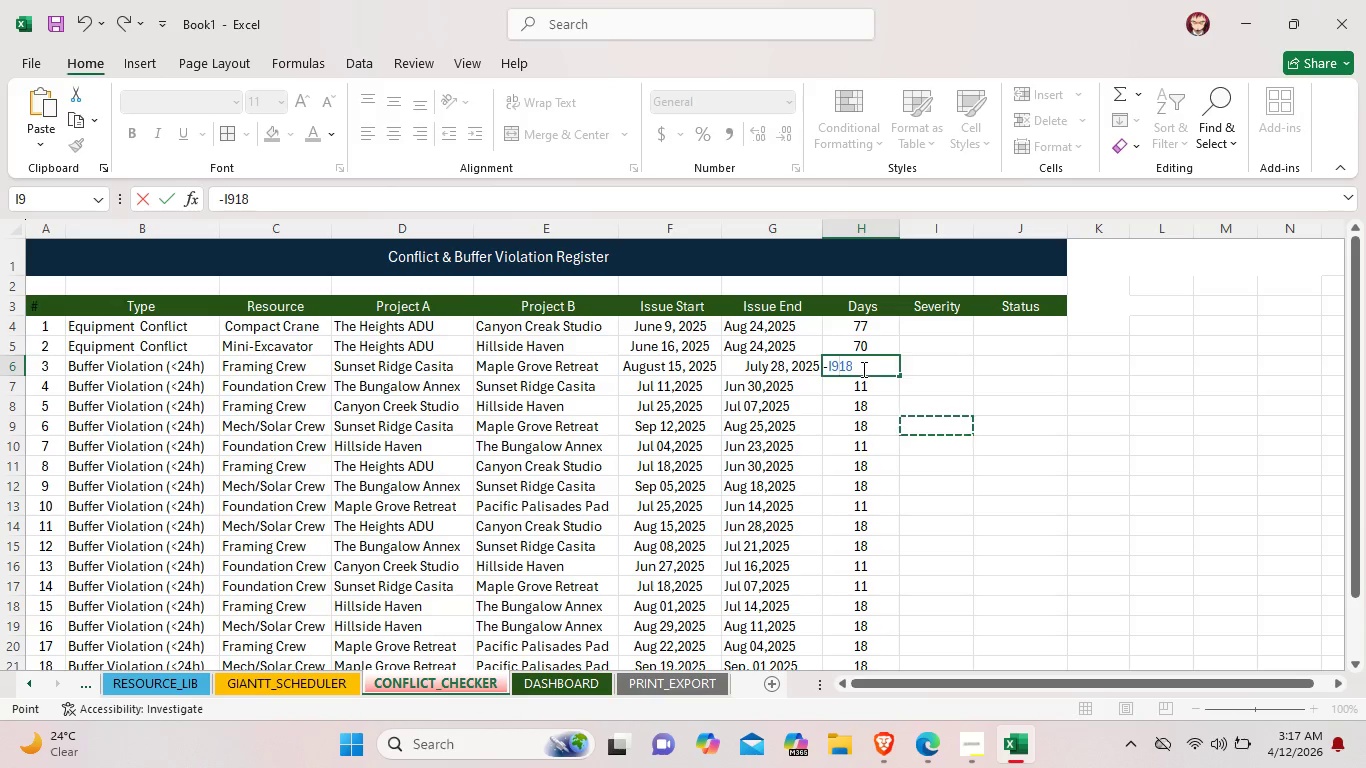 
key(Backspace)
 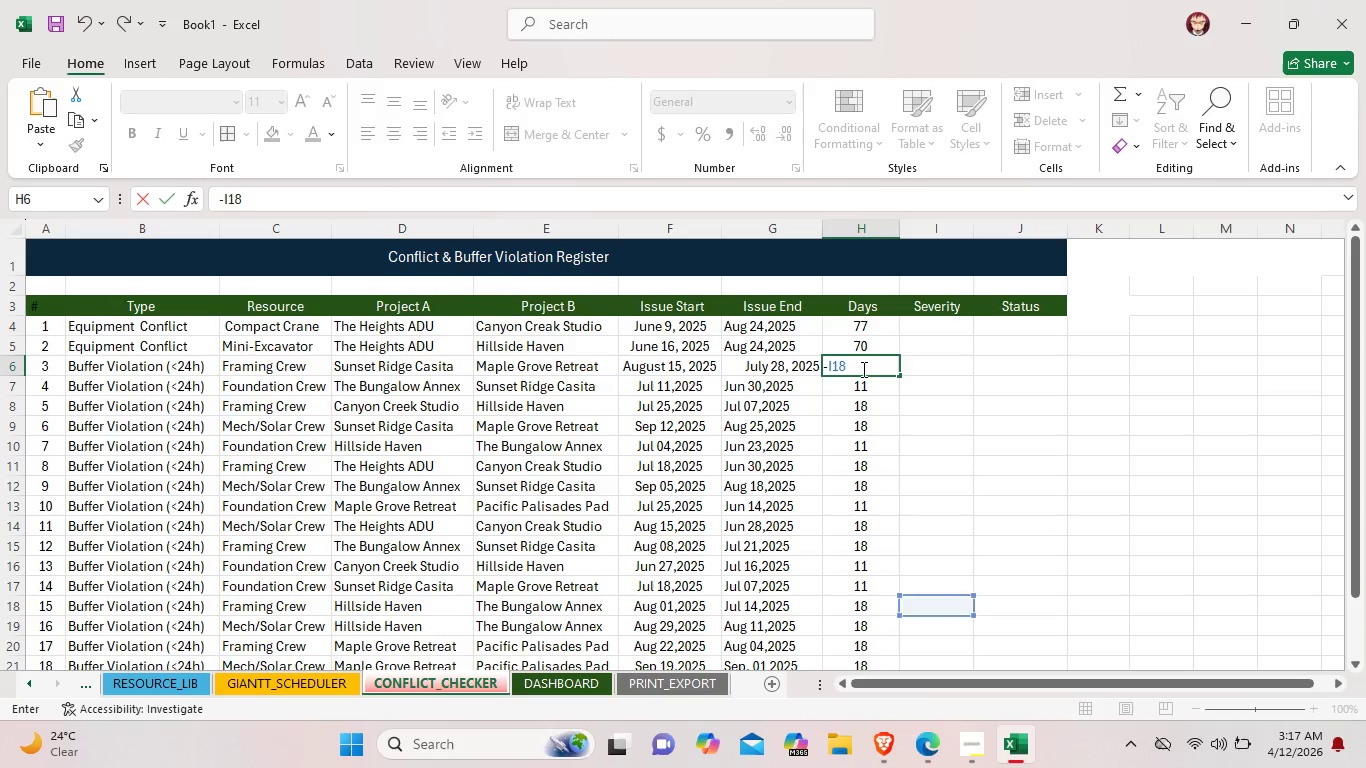 
key(Backspace)
 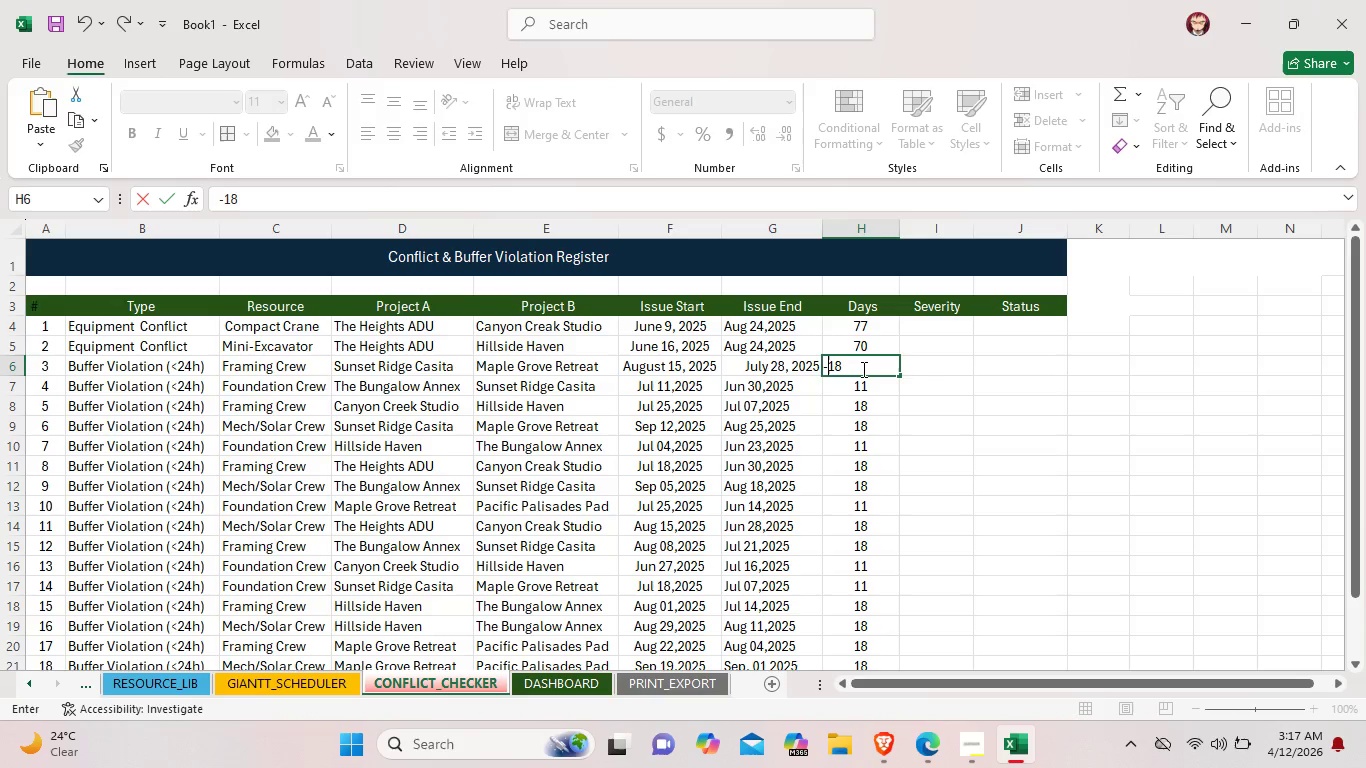 
key(Backspace)
 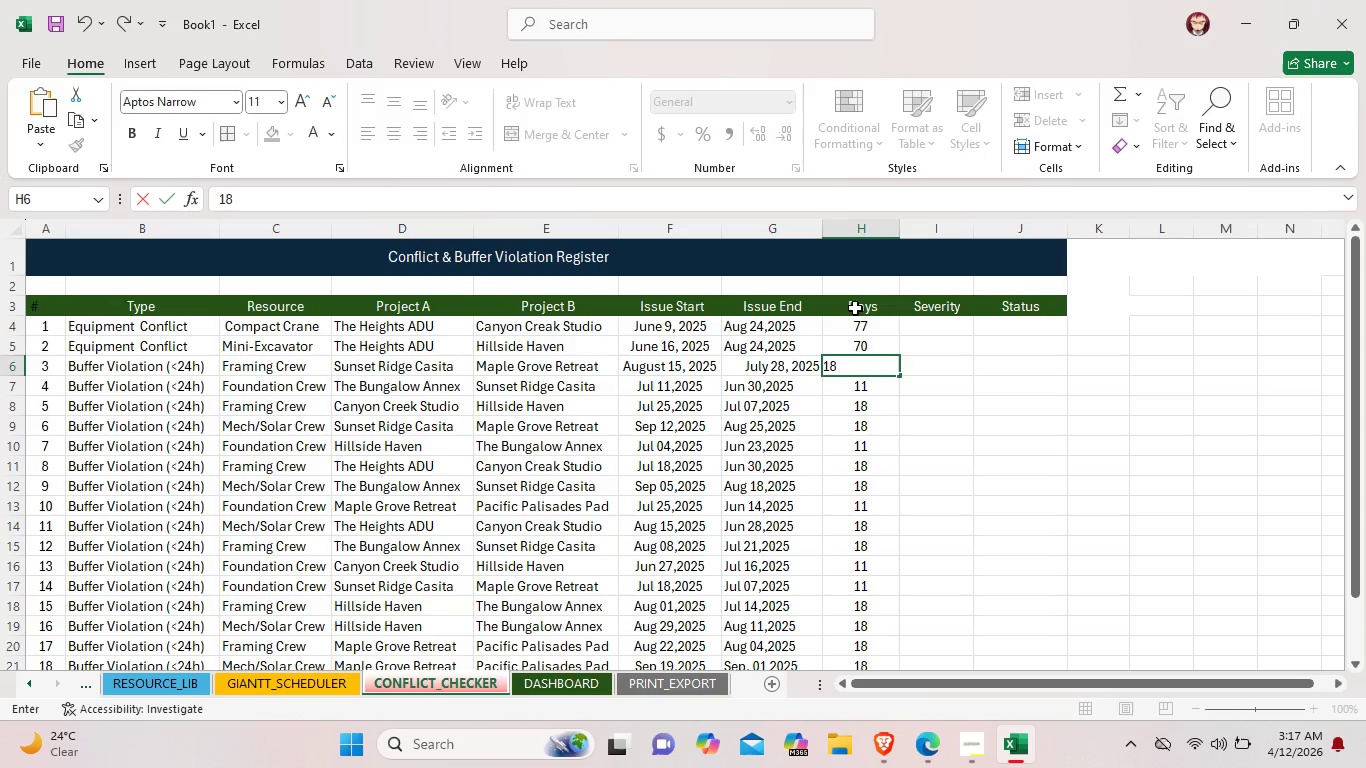 
left_click([876, 285])
 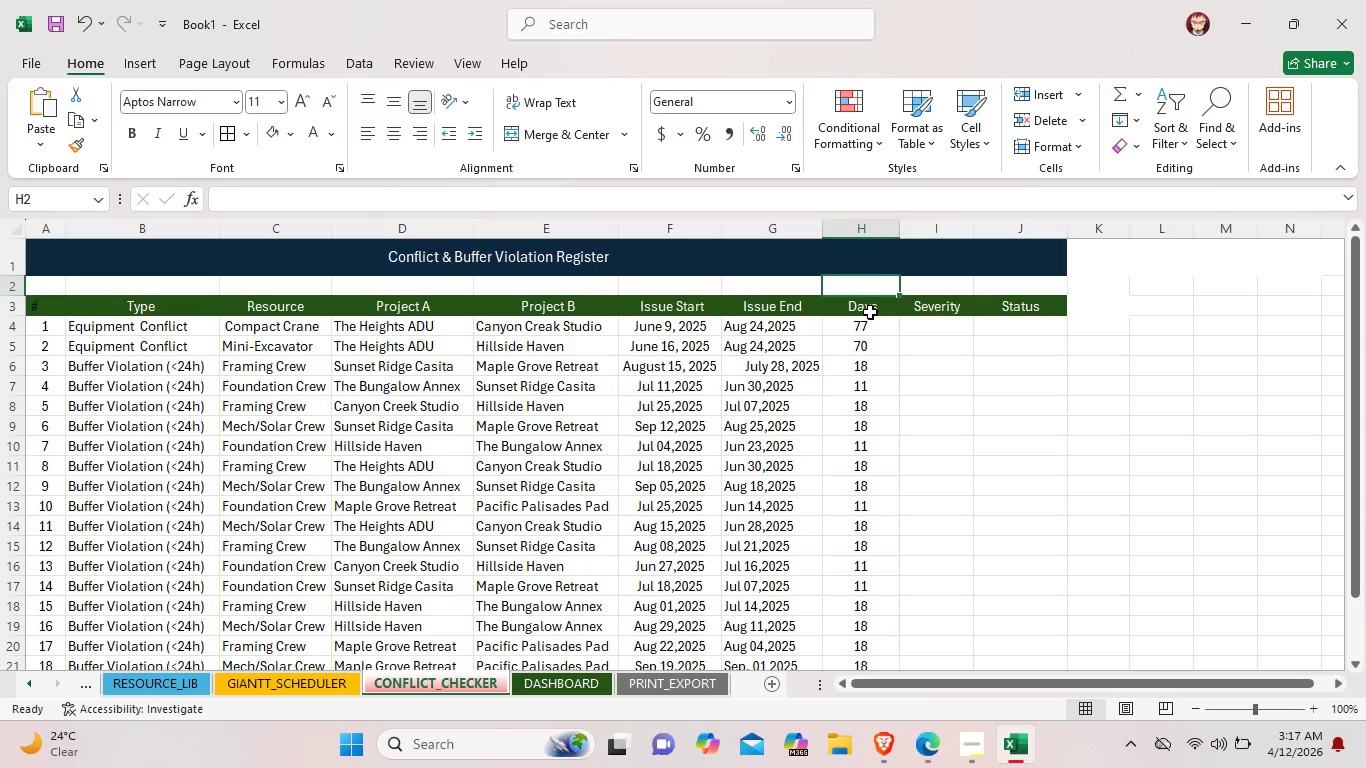 
left_click([869, 347])
 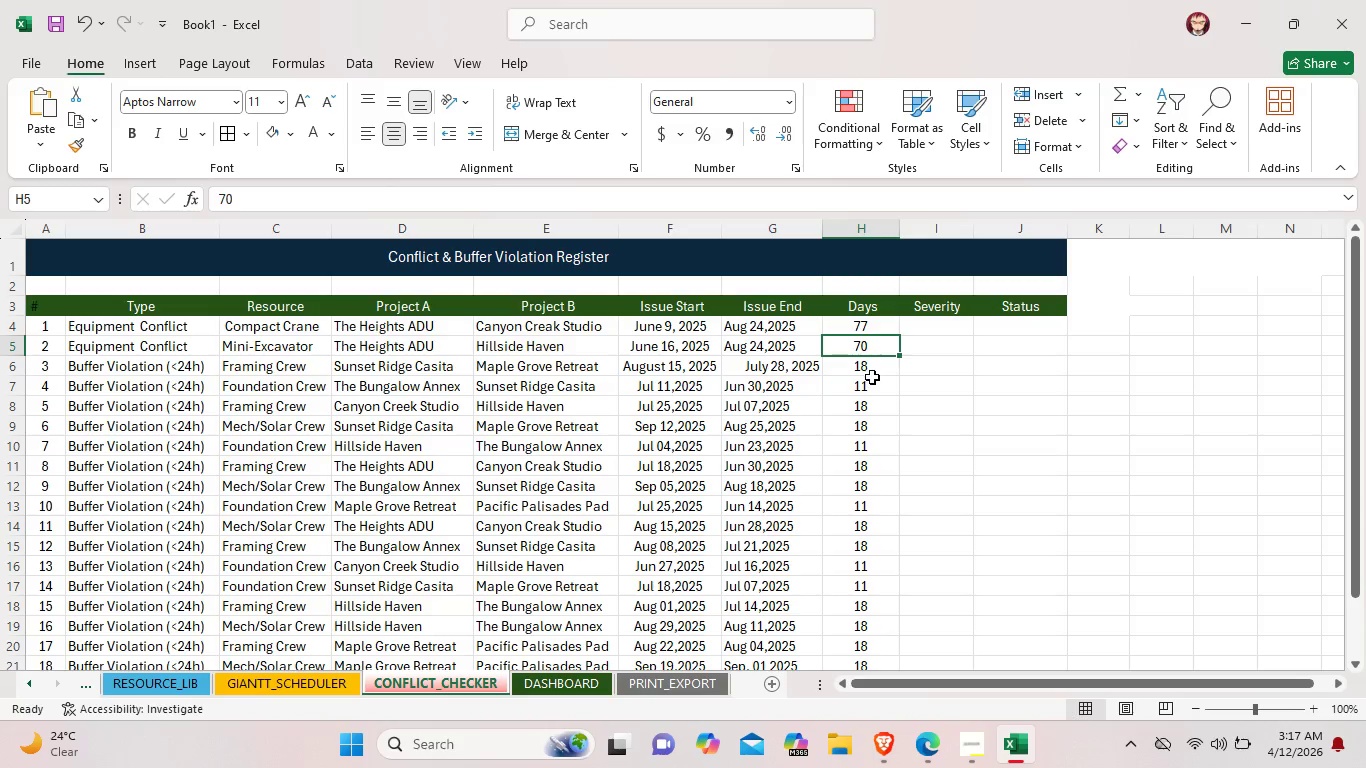 
left_click([874, 373])
 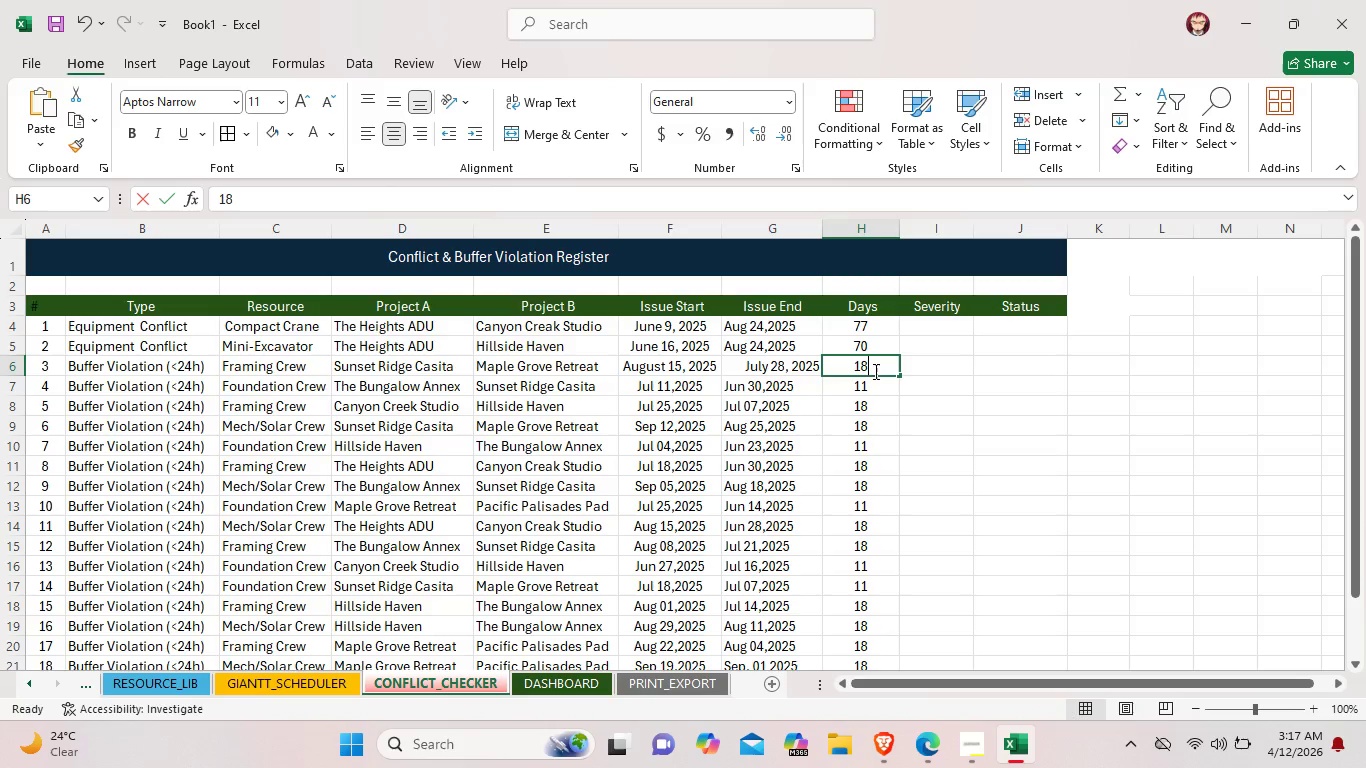 
left_click_drag(start_coordinate=[874, 371], to_coordinate=[901, 529])
 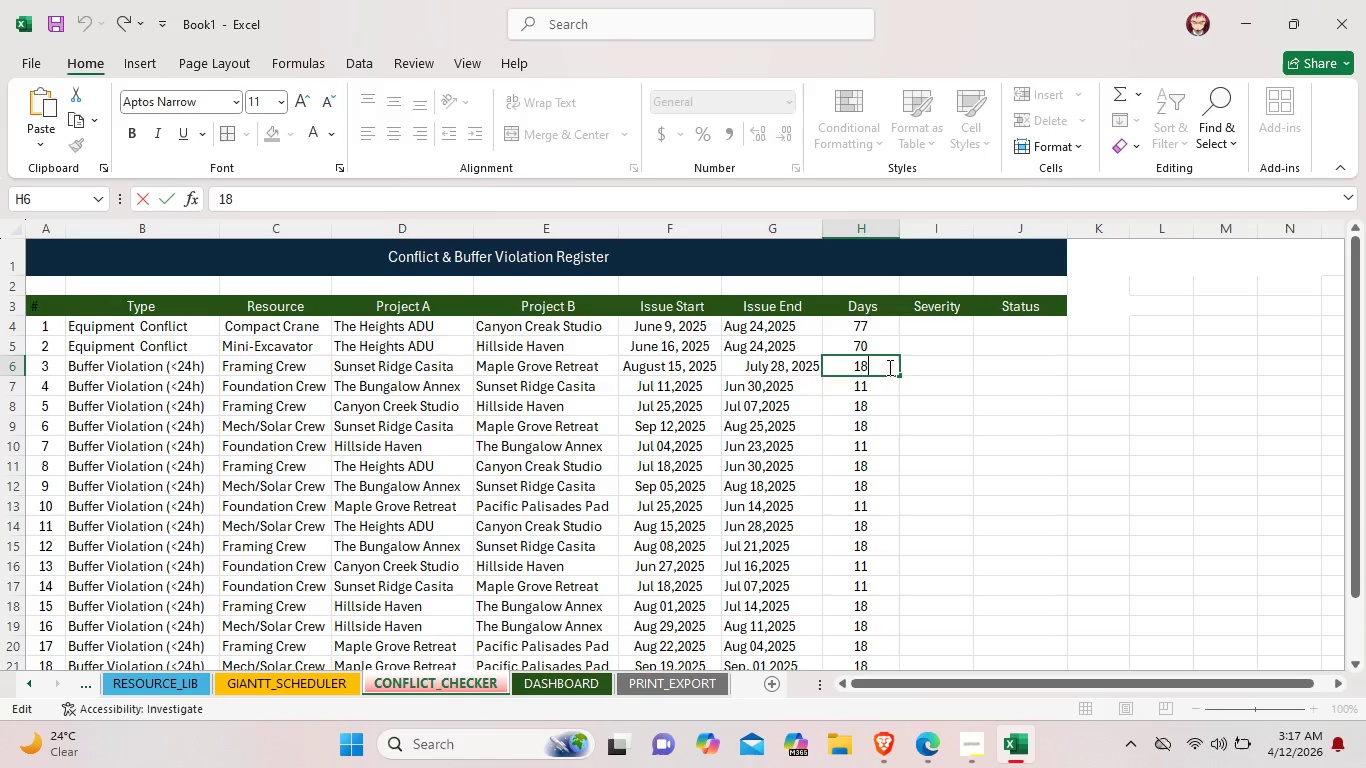 
left_click([887, 367])
 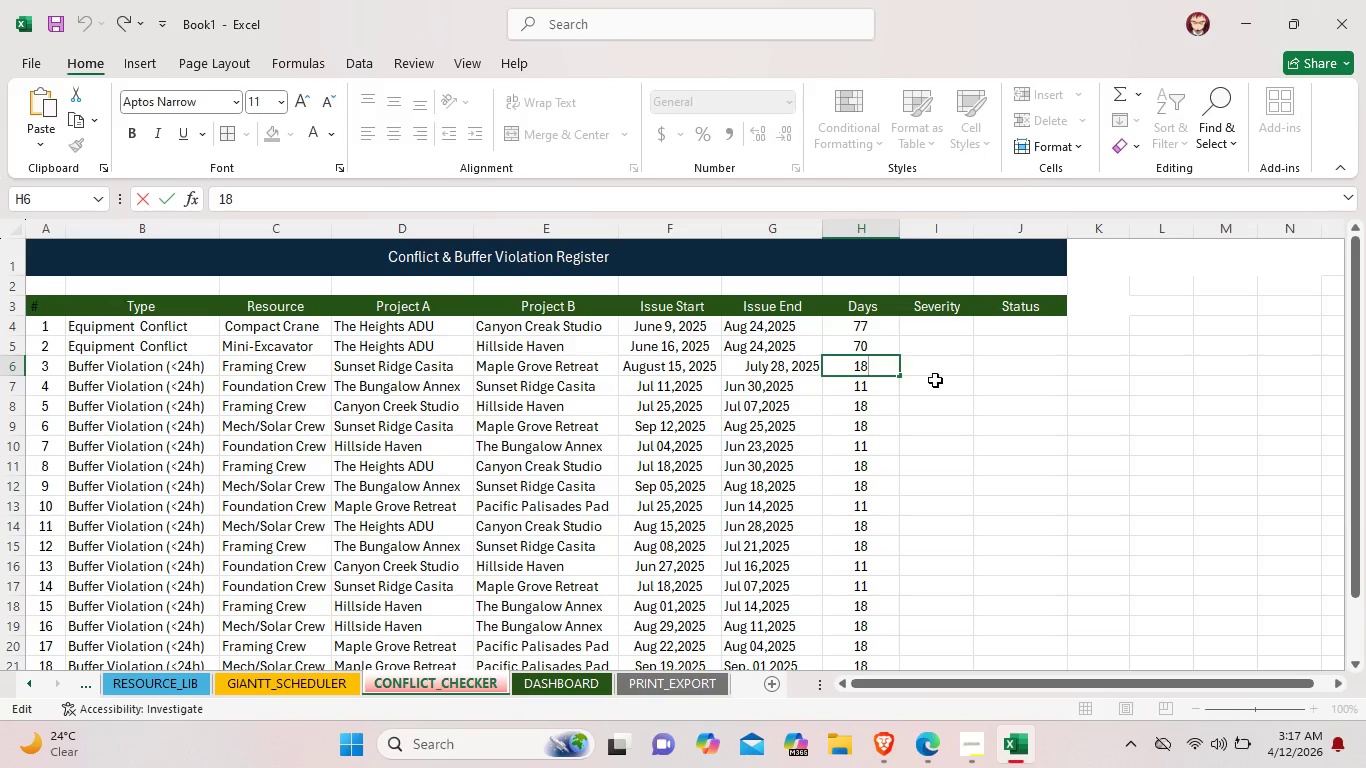 
left_click([937, 380])
 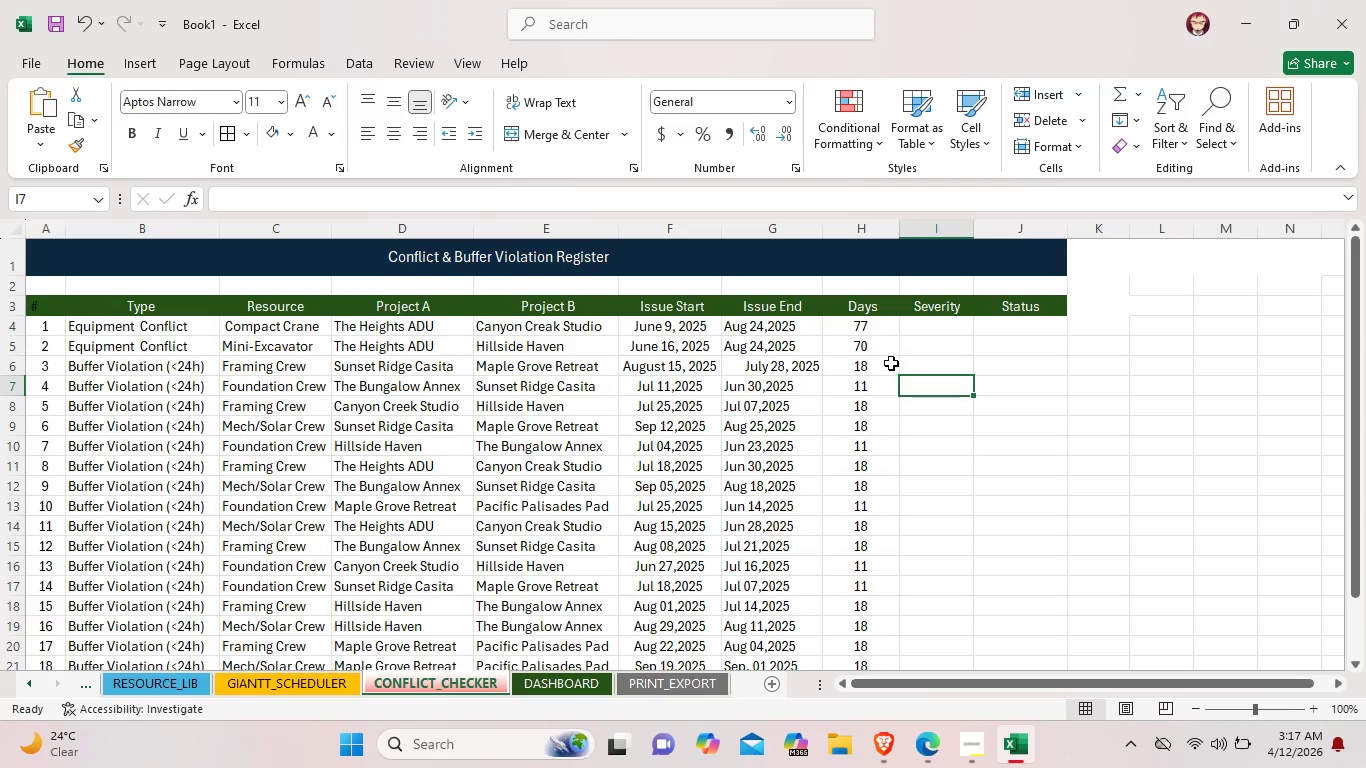 
left_click([888, 363])
 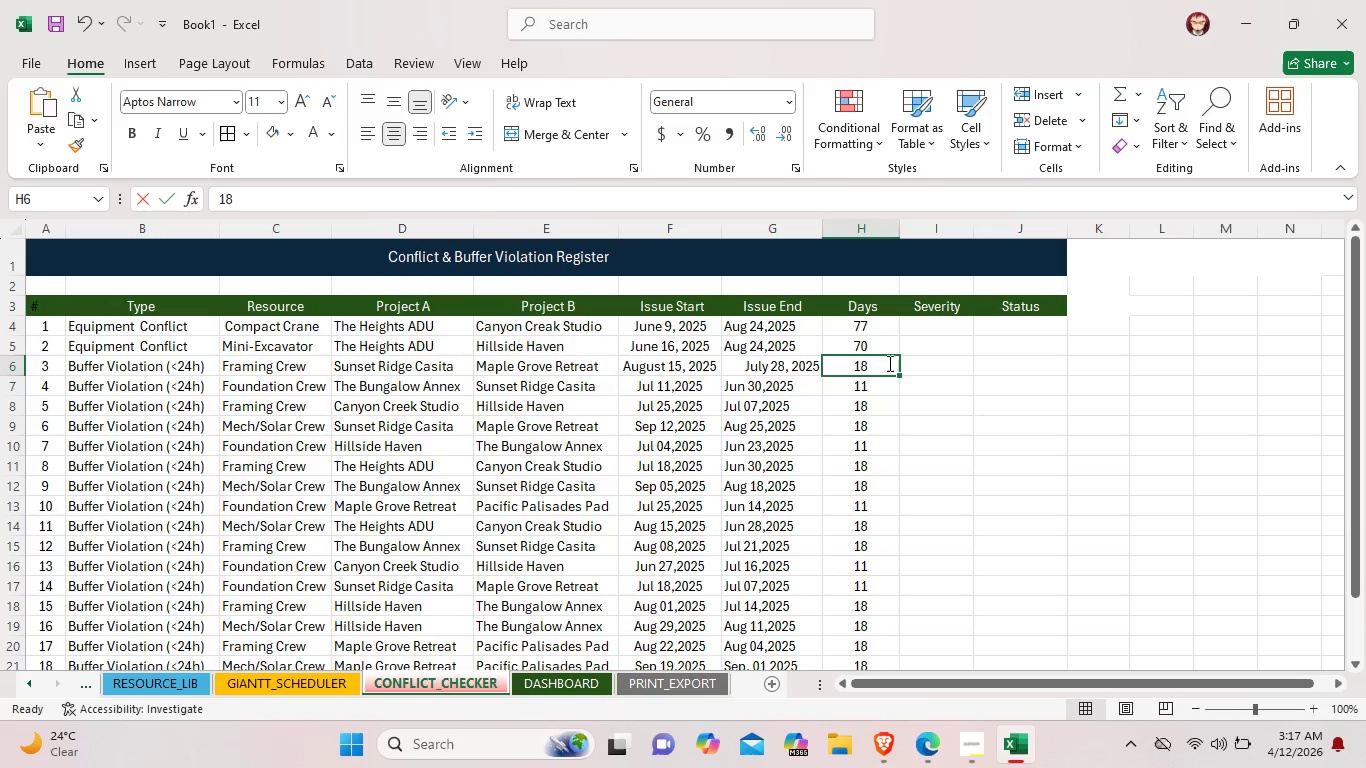 
left_click_drag(start_coordinate=[888, 363], to_coordinate=[890, 450])
 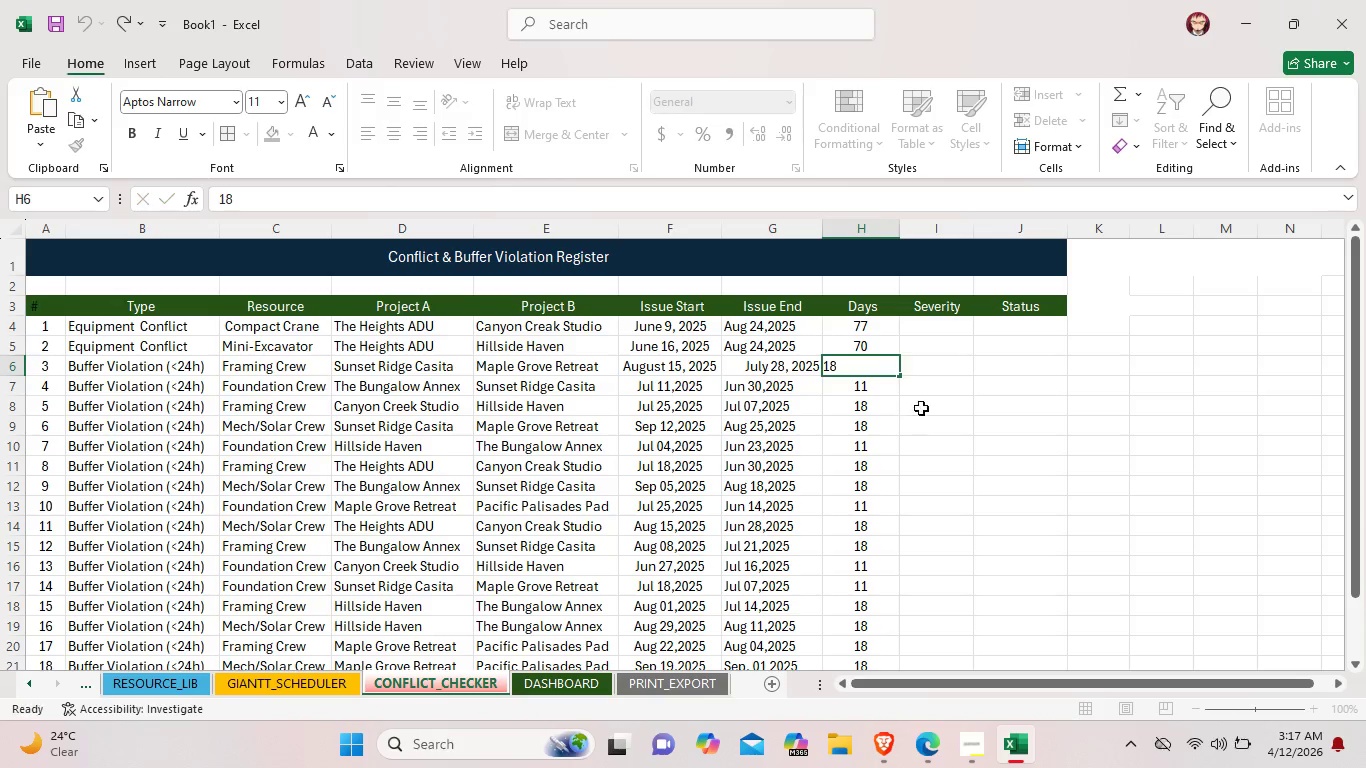 
left_click([921, 408])
 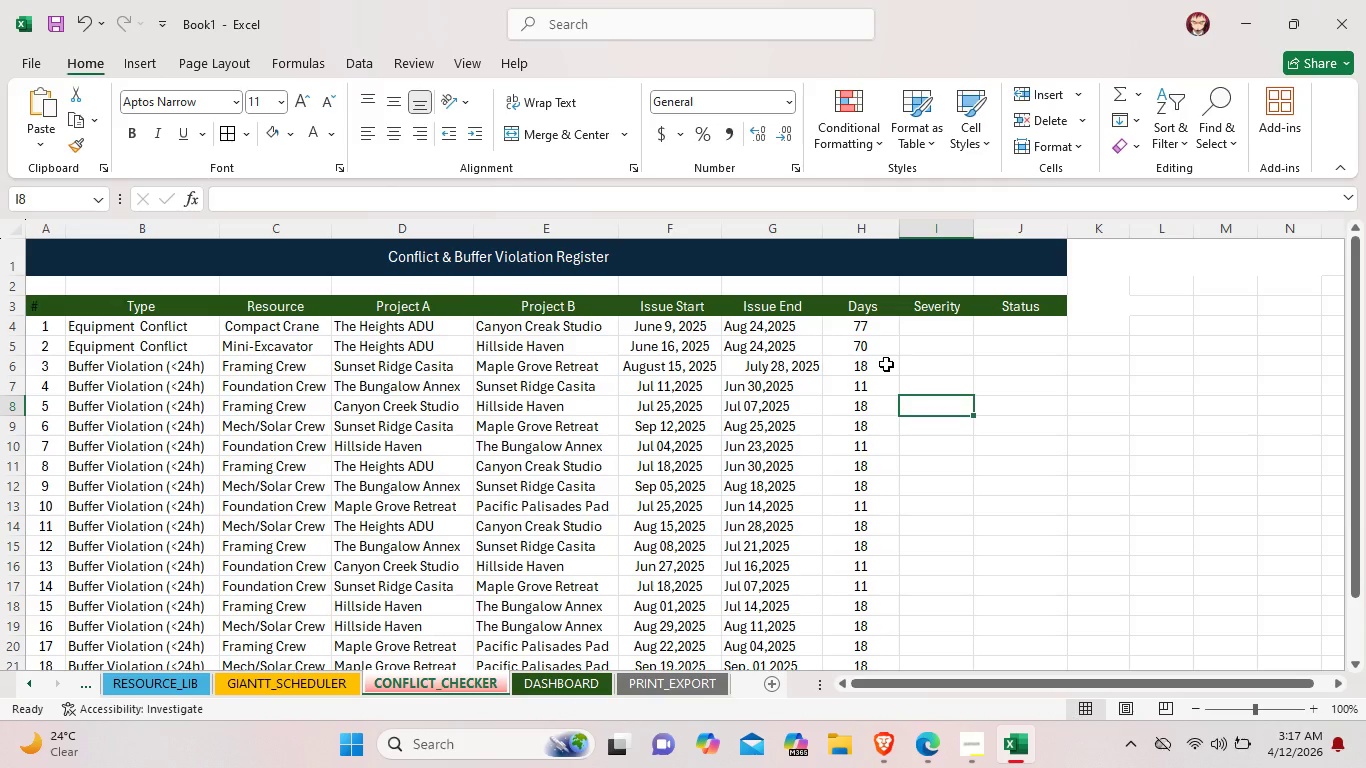 
left_click_drag(start_coordinate=[886, 364], to_coordinate=[840, 580])
 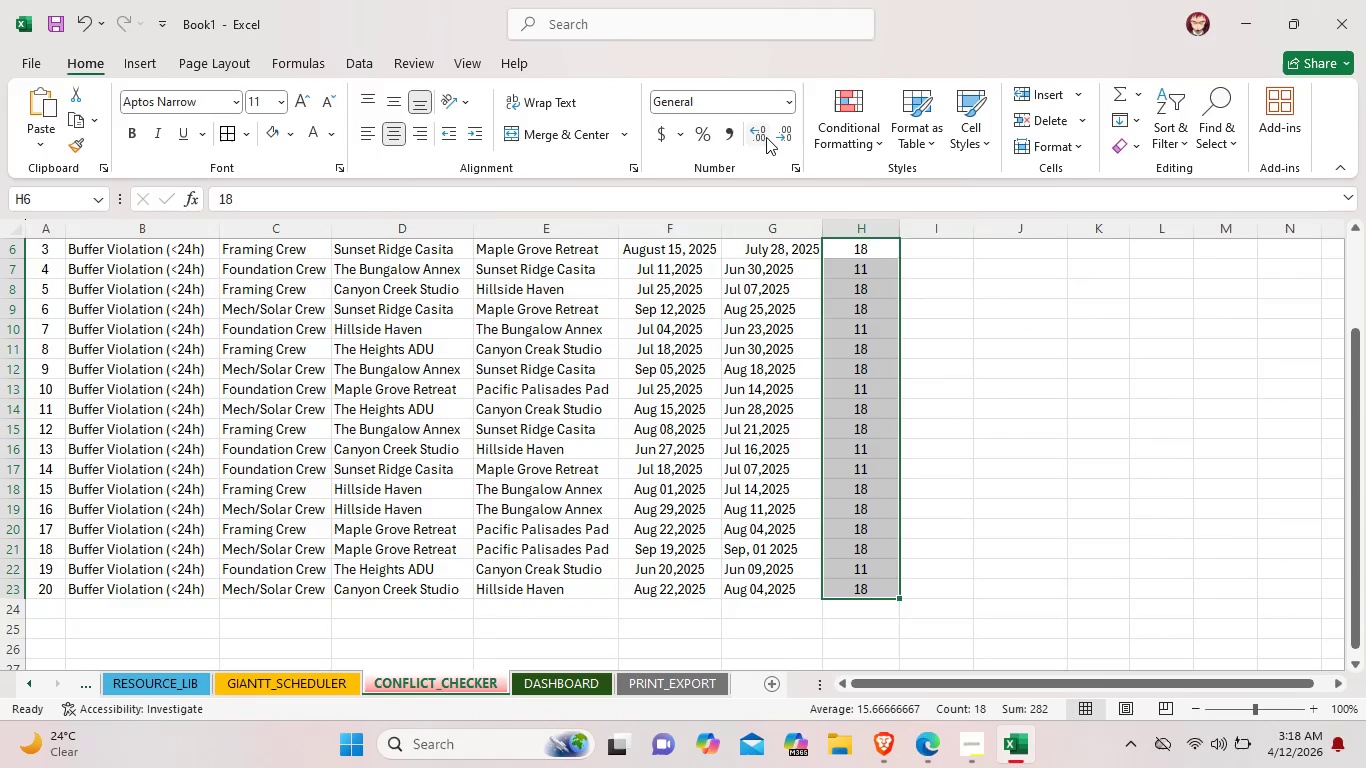 
left_click([766, 137])
 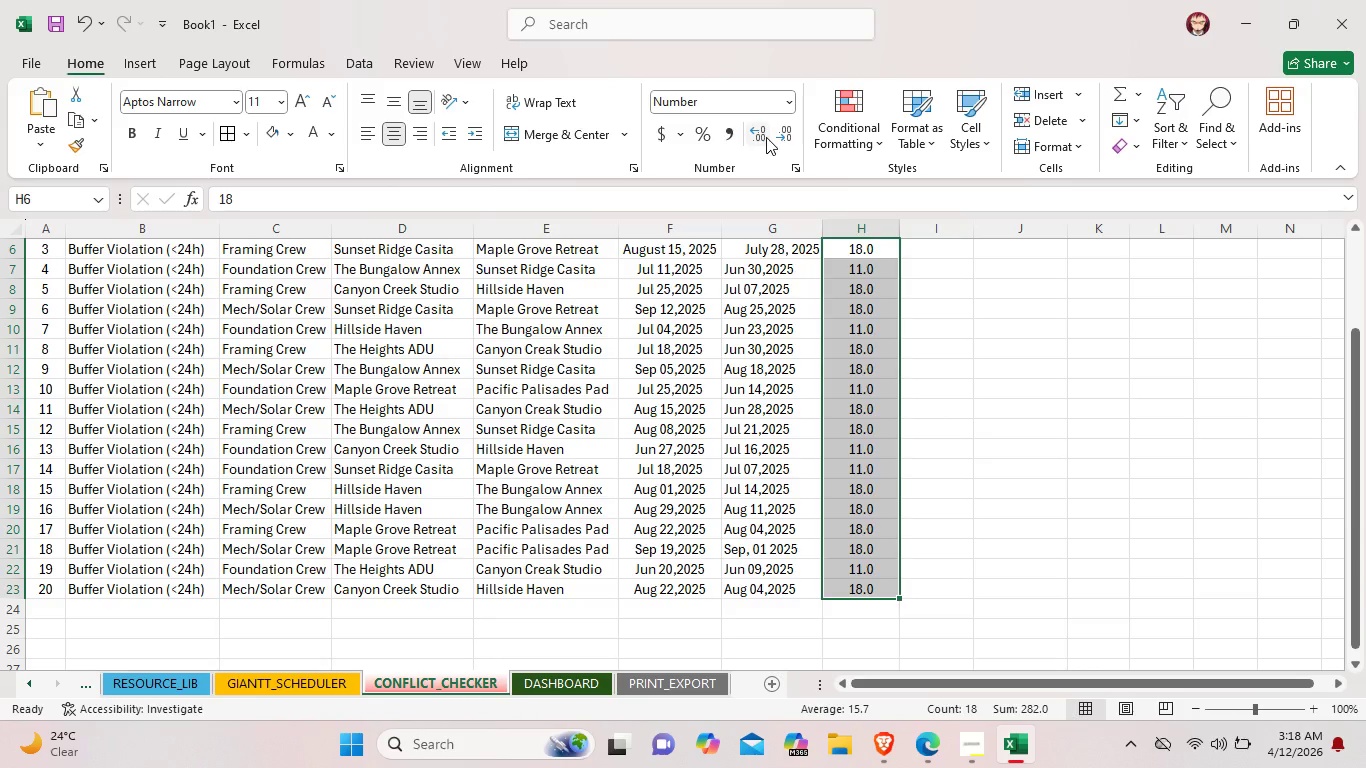 
left_click([766, 137])
 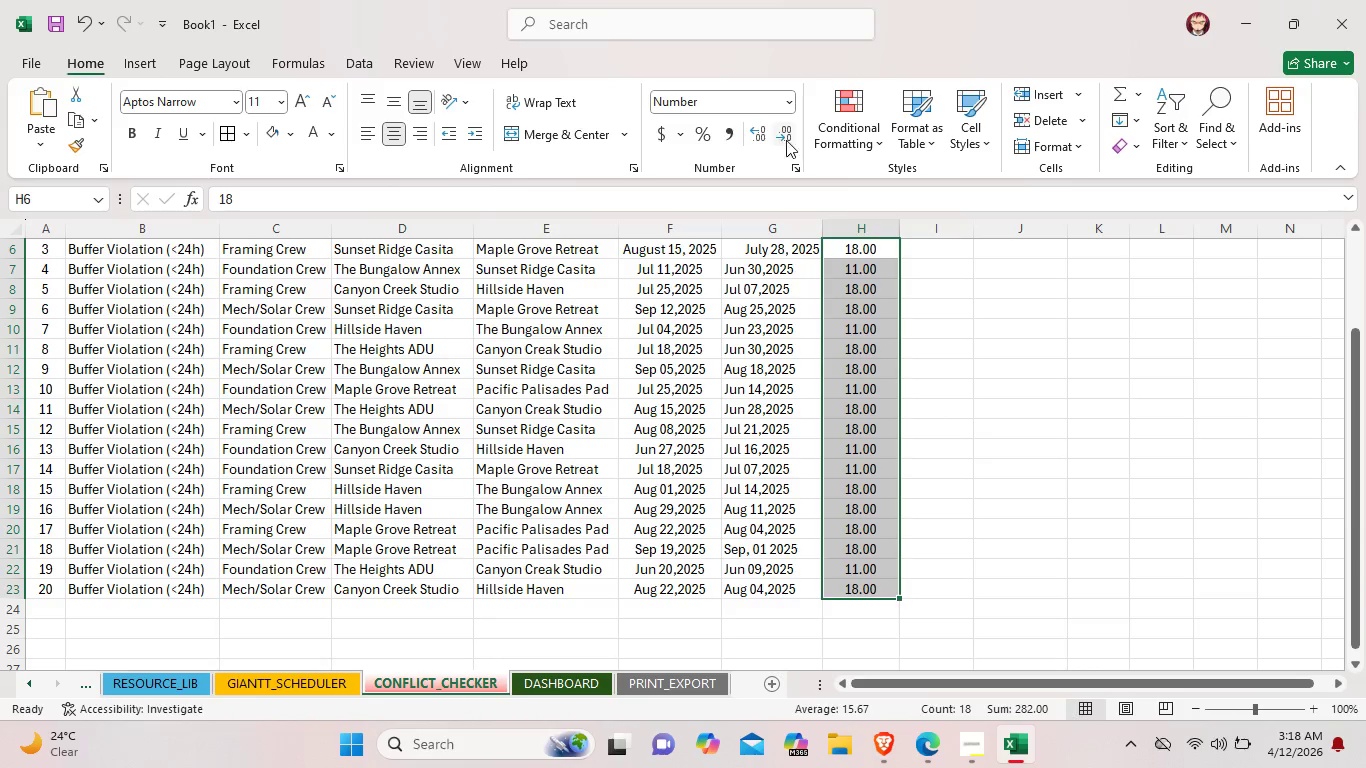 
left_click([791, 140])
 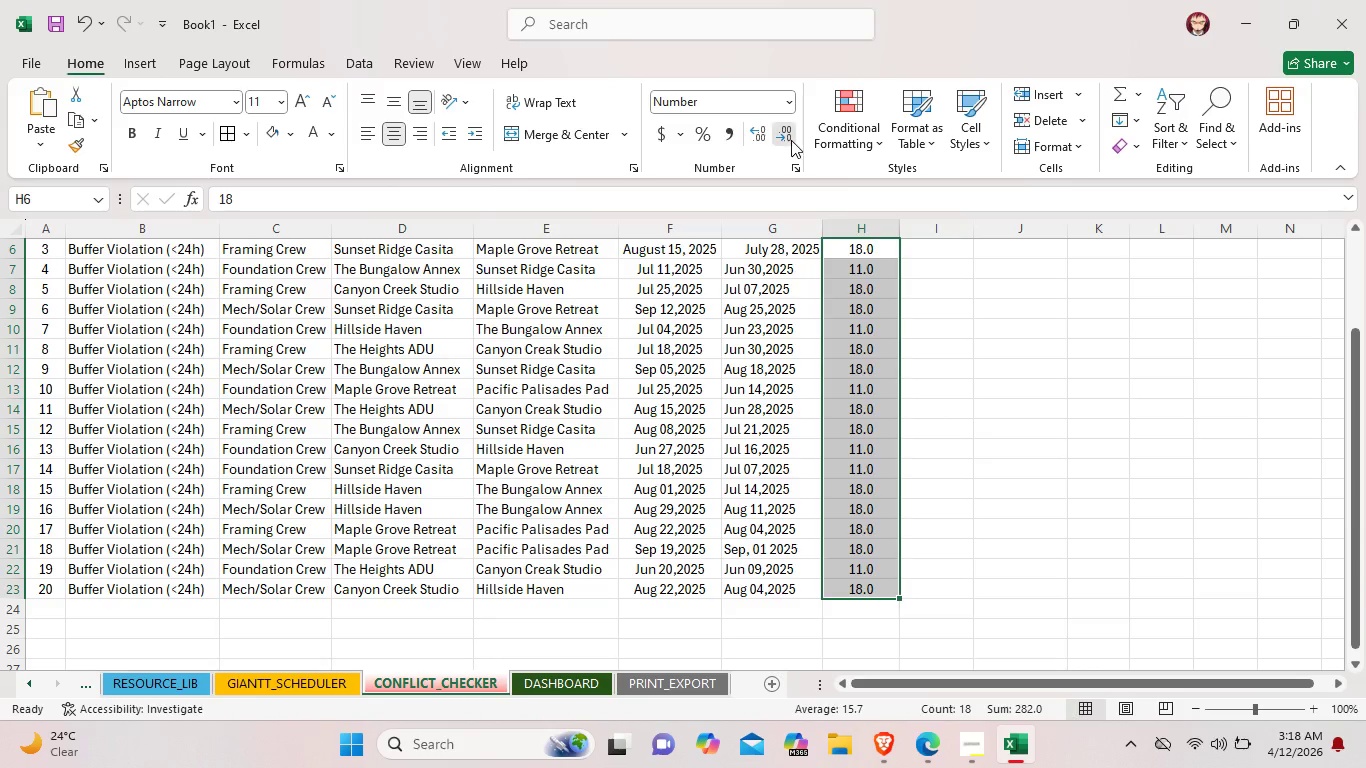 
left_click([791, 140])
 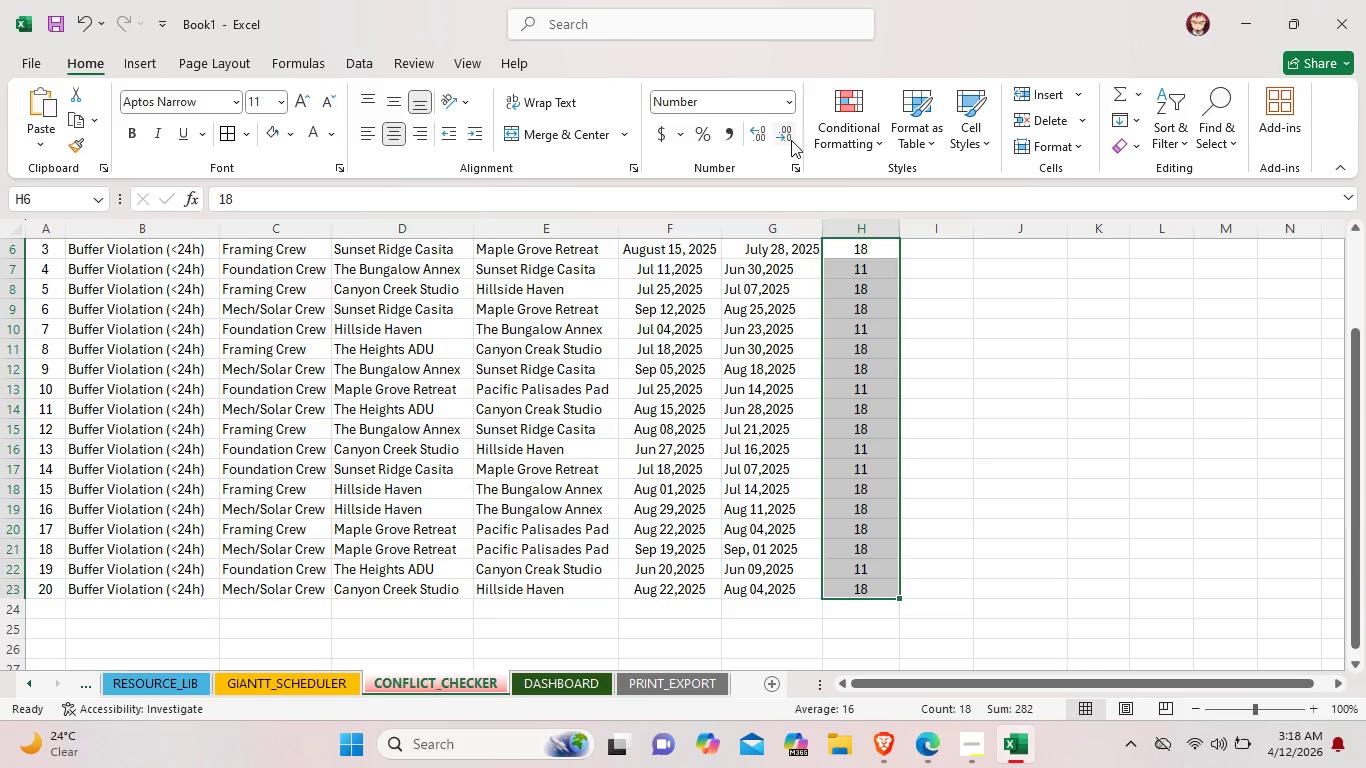 
left_click([791, 140])
 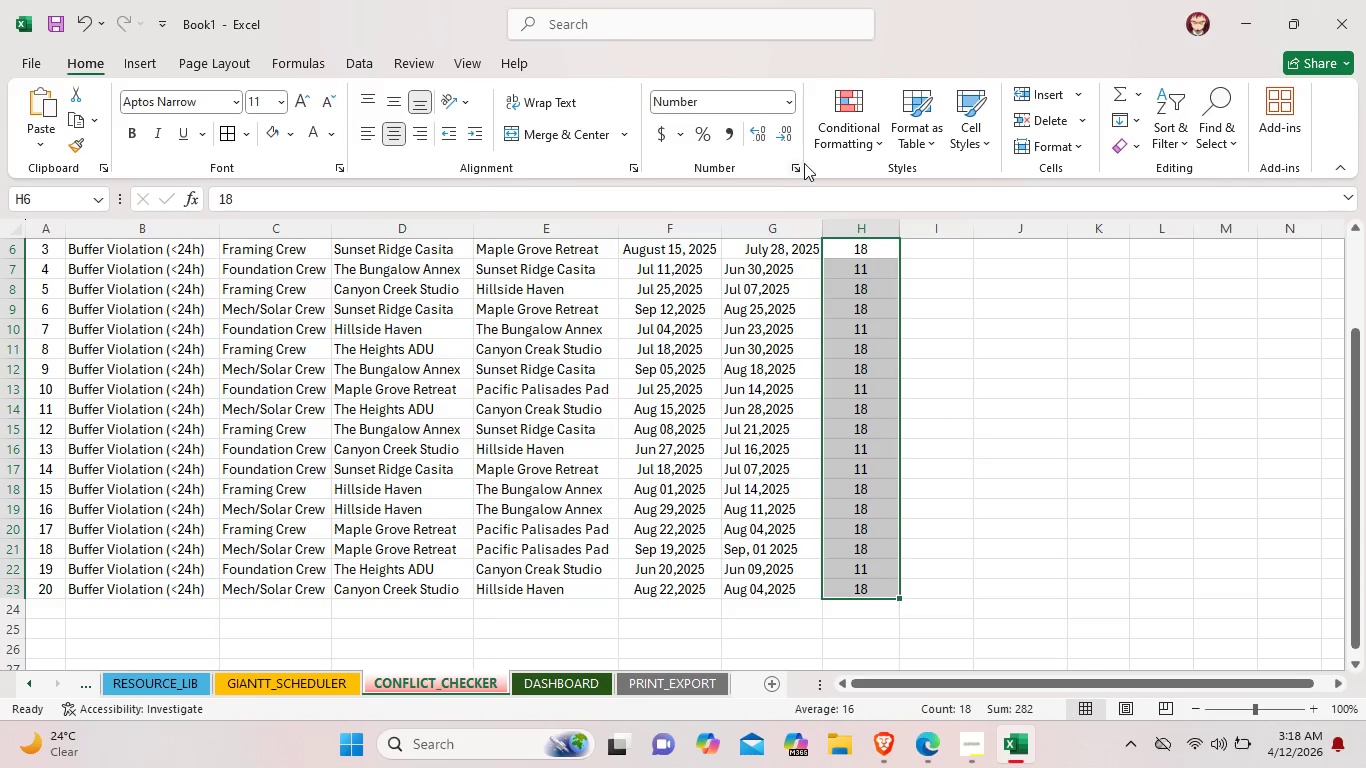 
left_click([798, 164])
 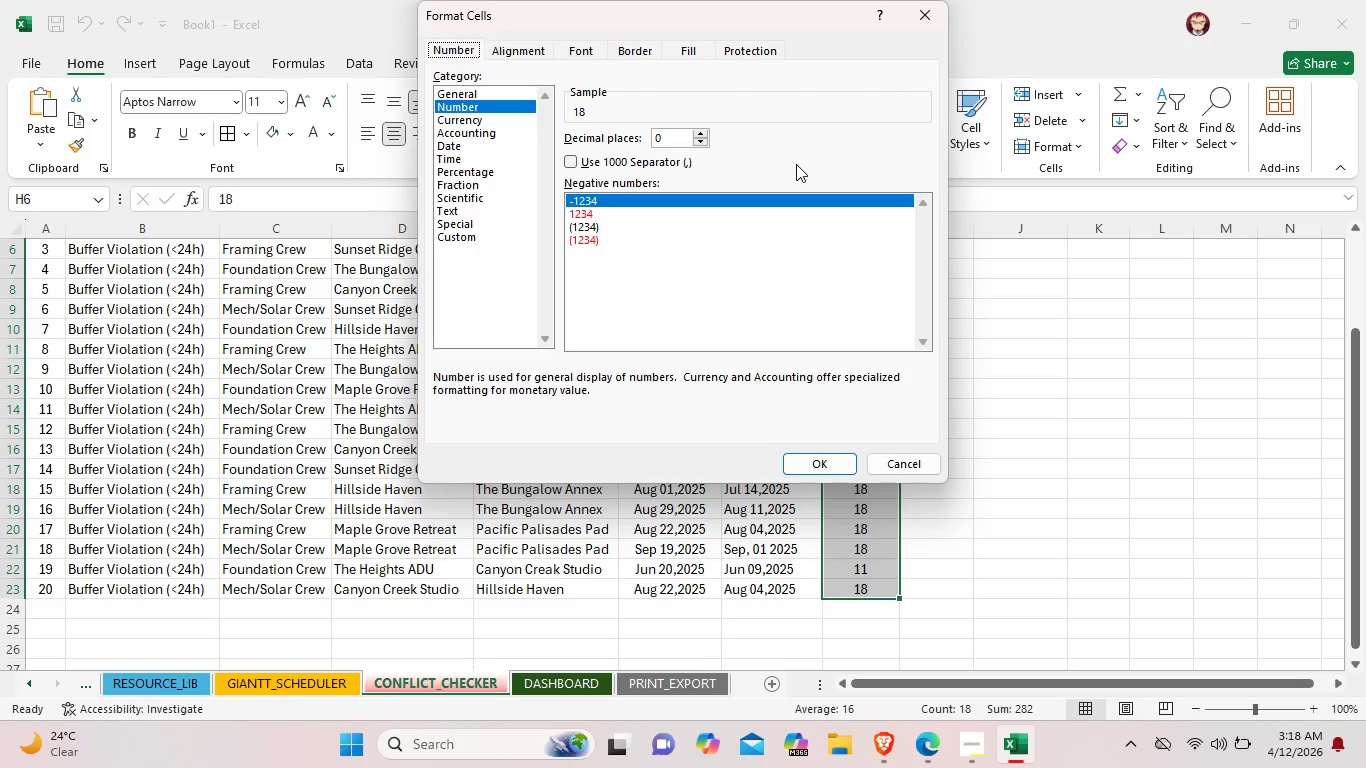 
wait(9.78)
 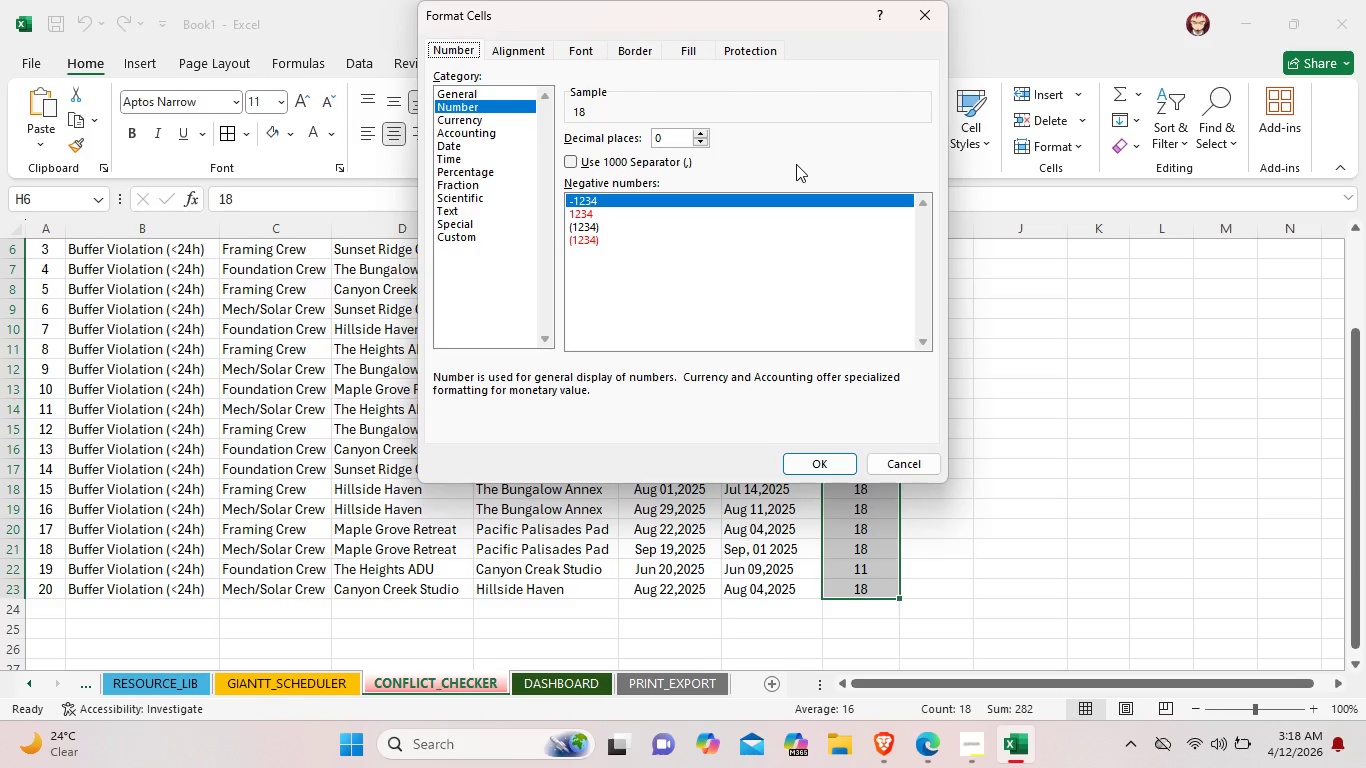 
left_click([487, 167])
 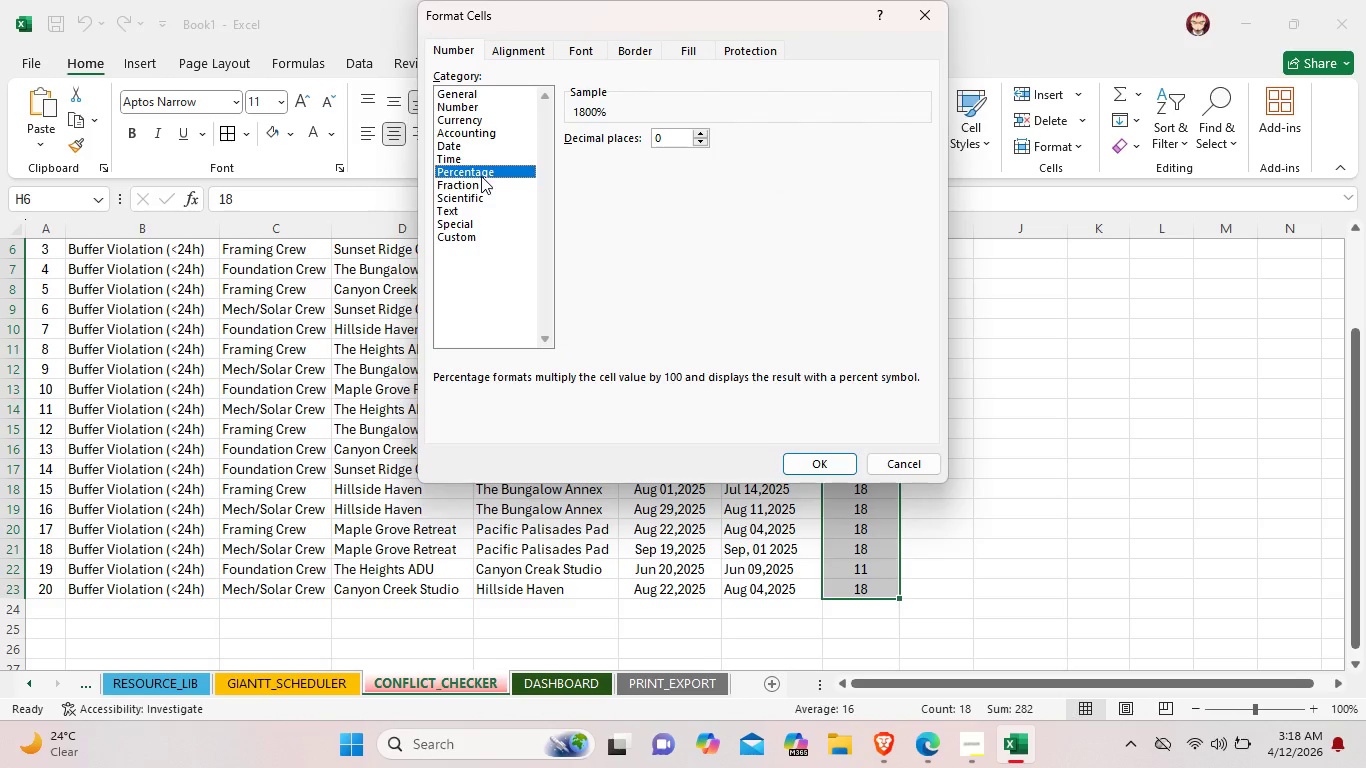 
left_click([478, 182])
 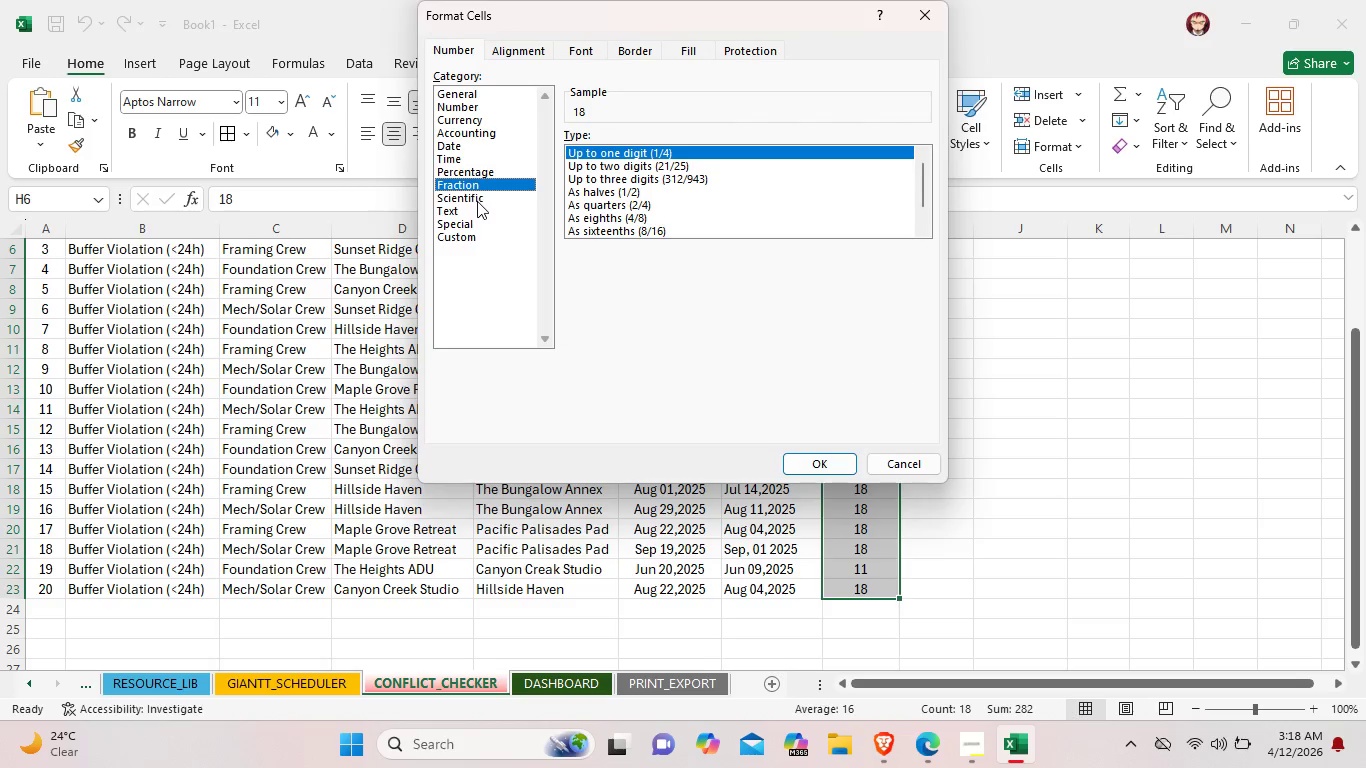 
left_click([472, 206])
 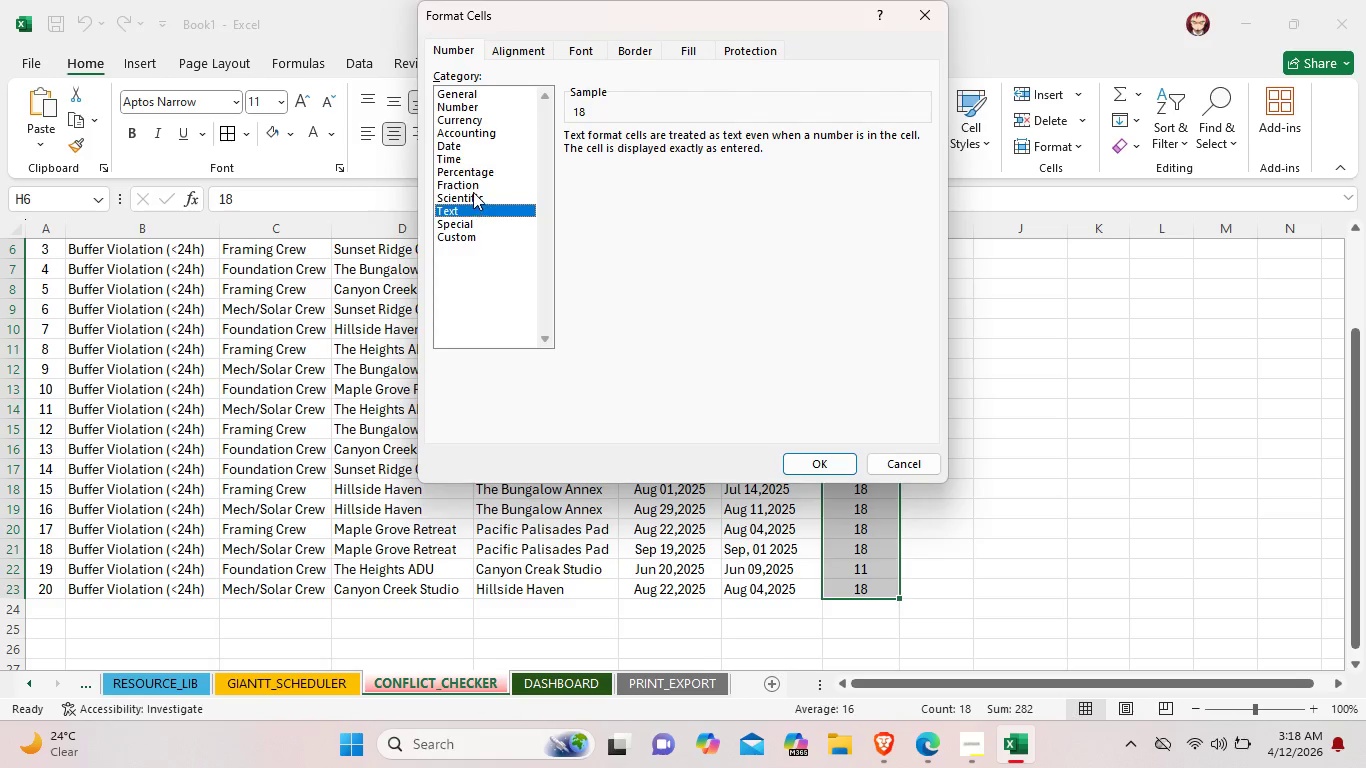 
left_click([473, 192])
 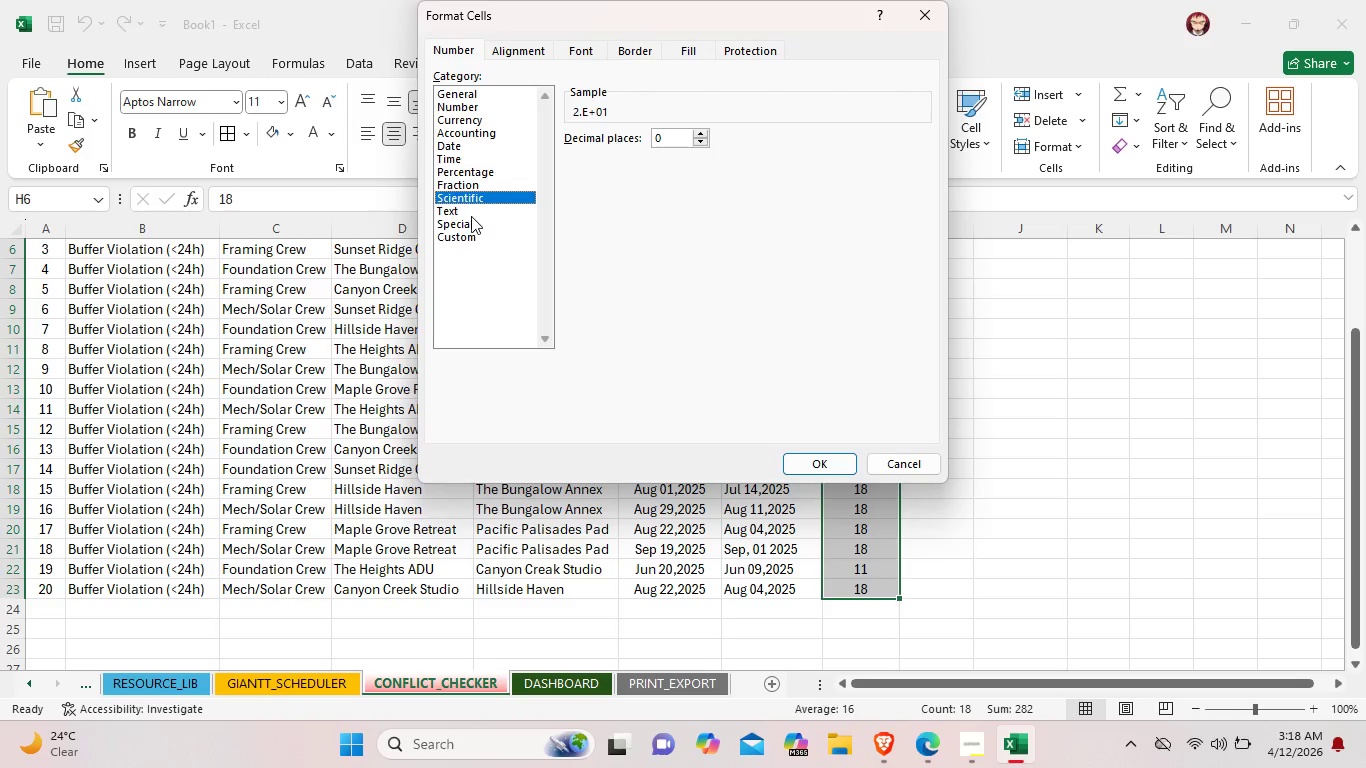 
left_click([471, 216])
 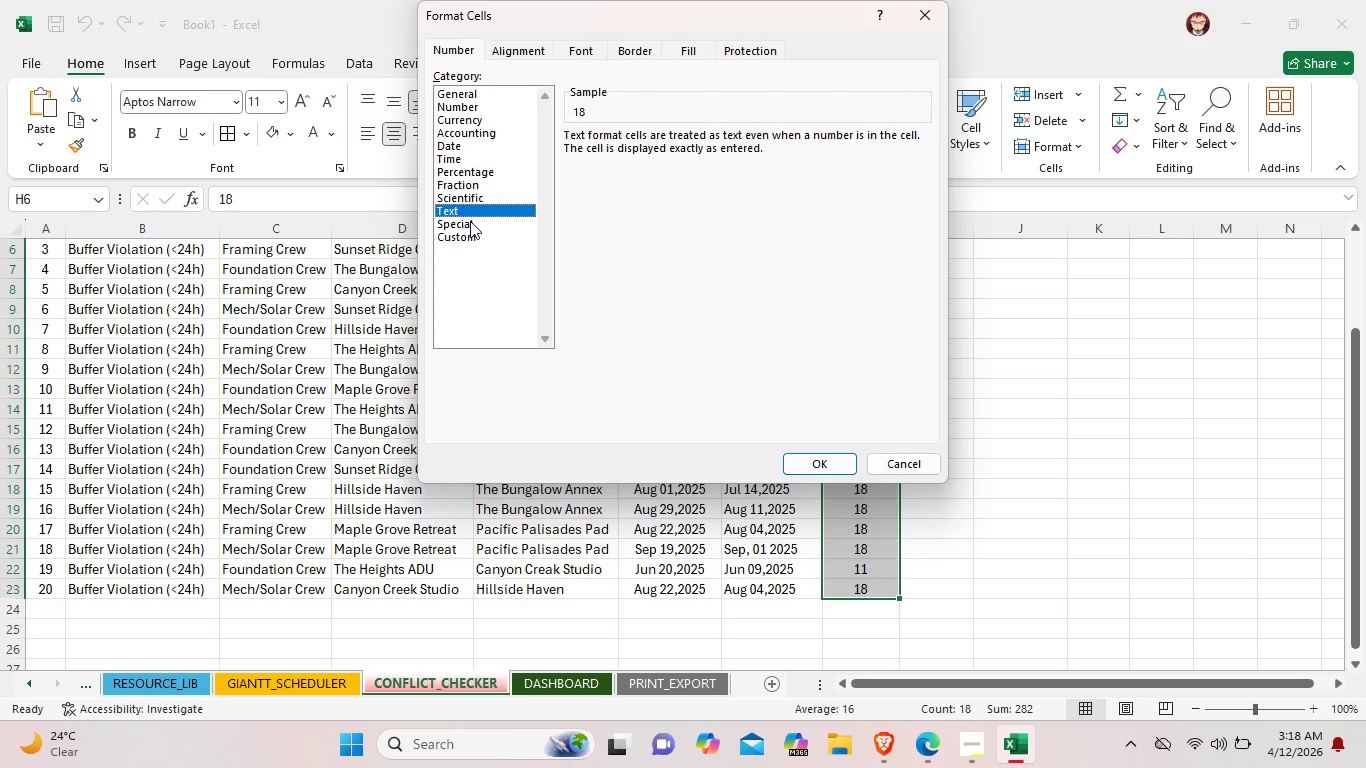 
left_click([470, 221])
 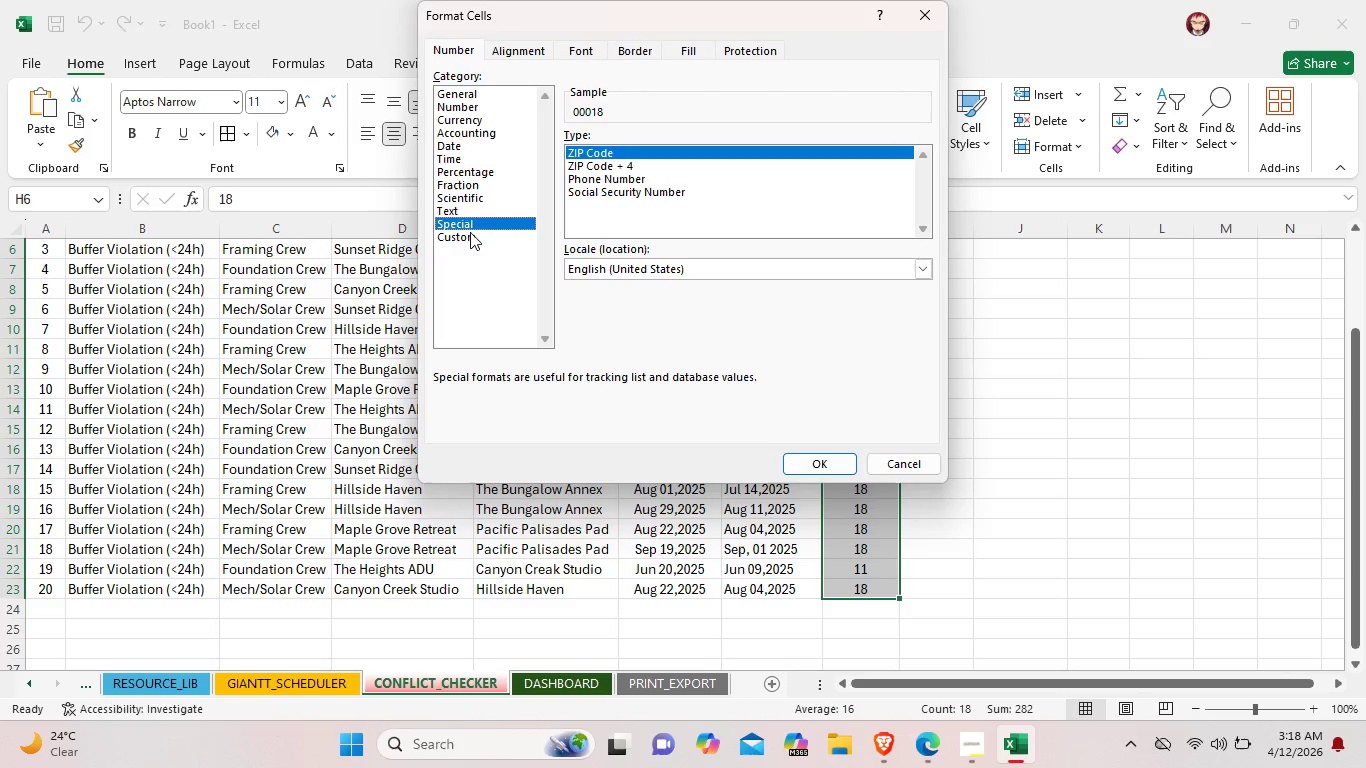 
left_click([469, 235])
 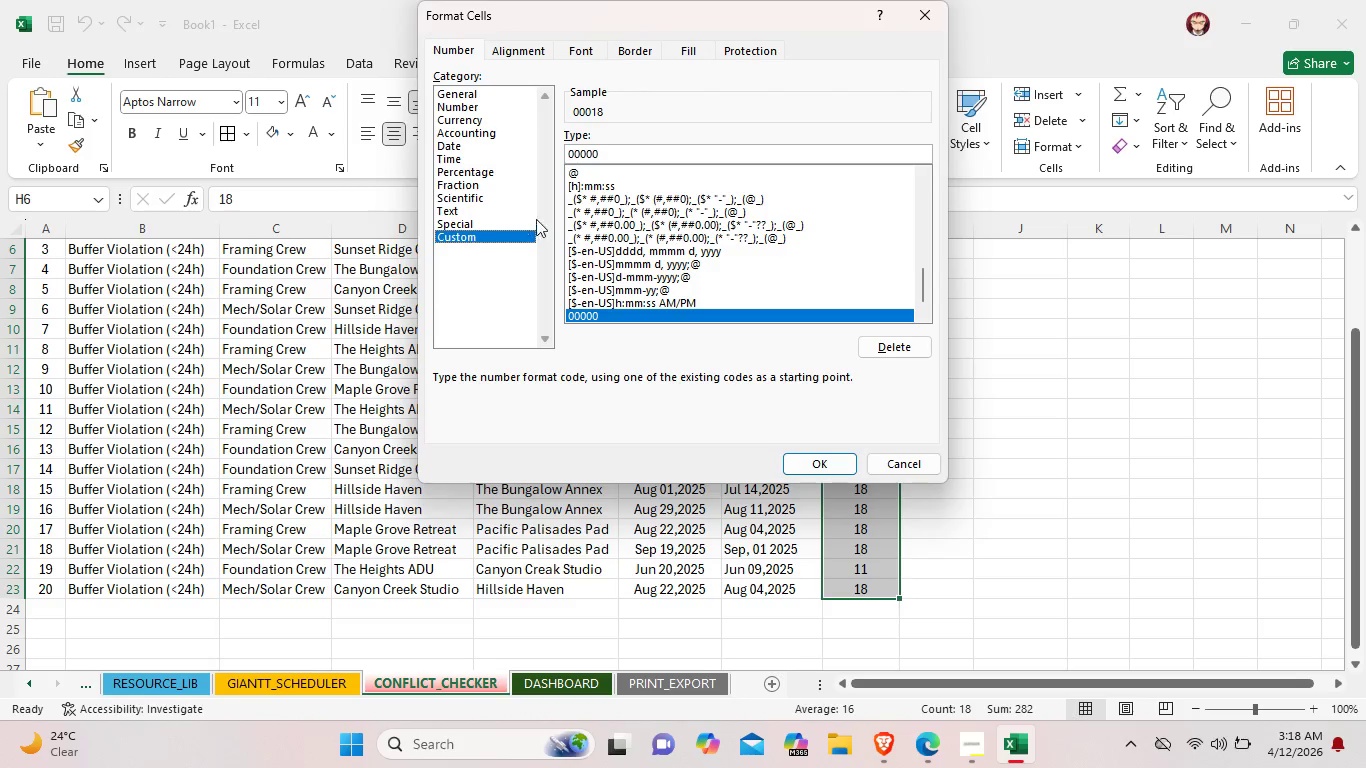 
scroll: coordinate [895, 244], scroll_direction: down, amount: 5.0
 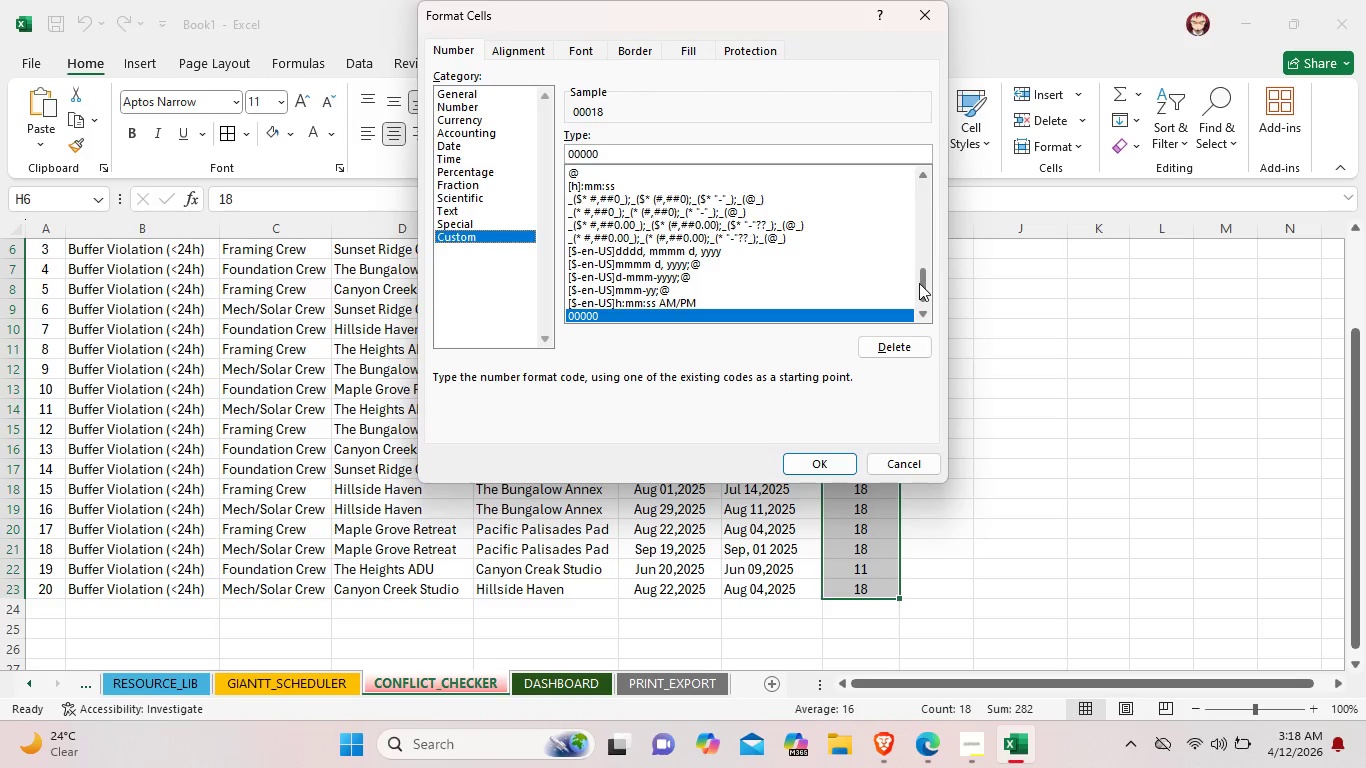 
left_click_drag(start_coordinate=[919, 283], to_coordinate=[913, 167])
 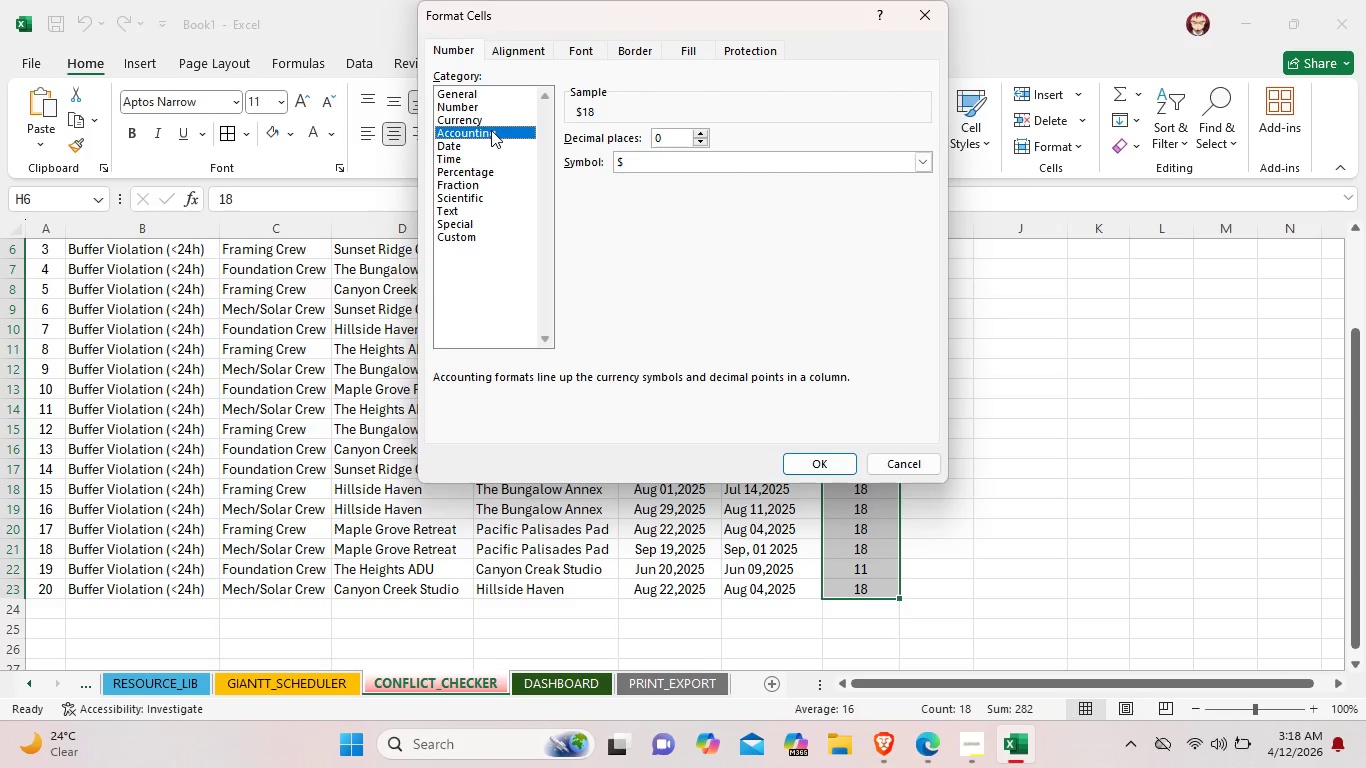 
left_click([486, 117])
 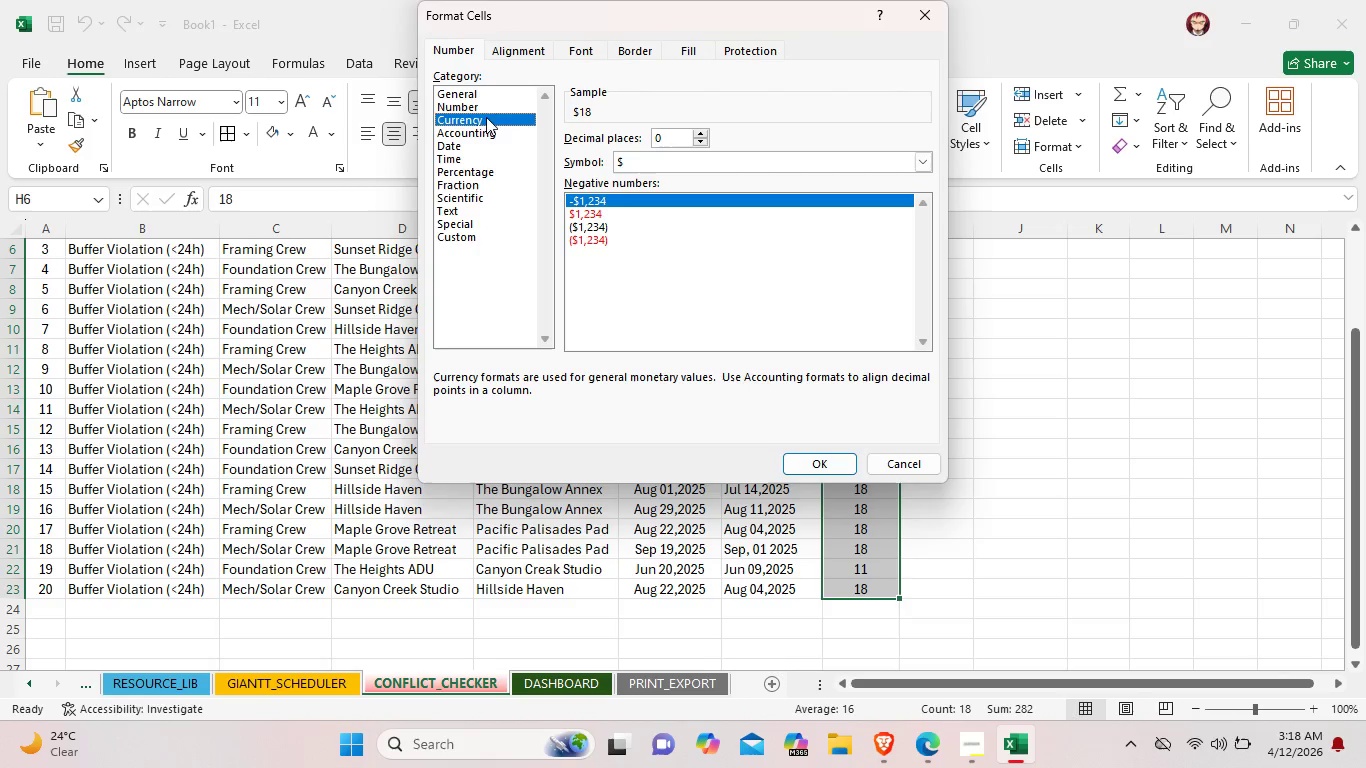 
left_click([486, 106])
 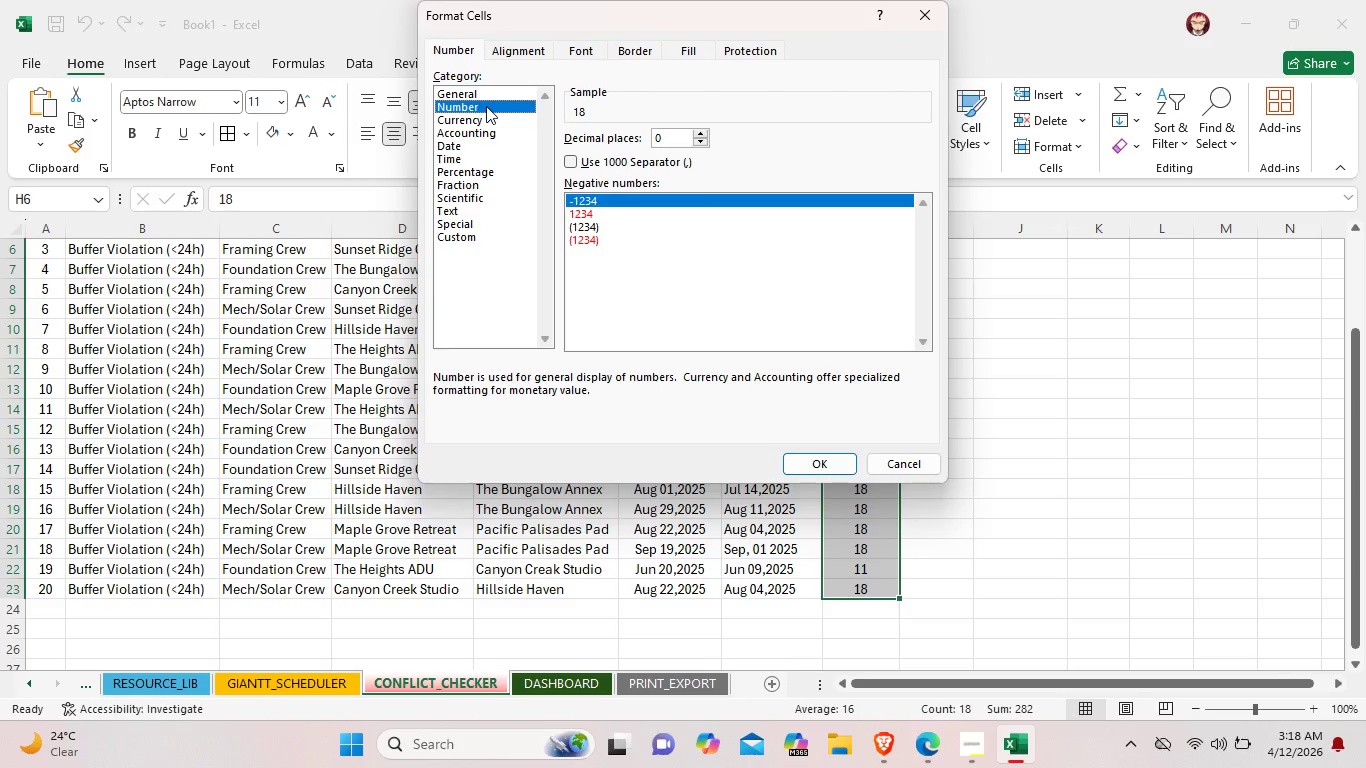 
left_click([487, 95])
 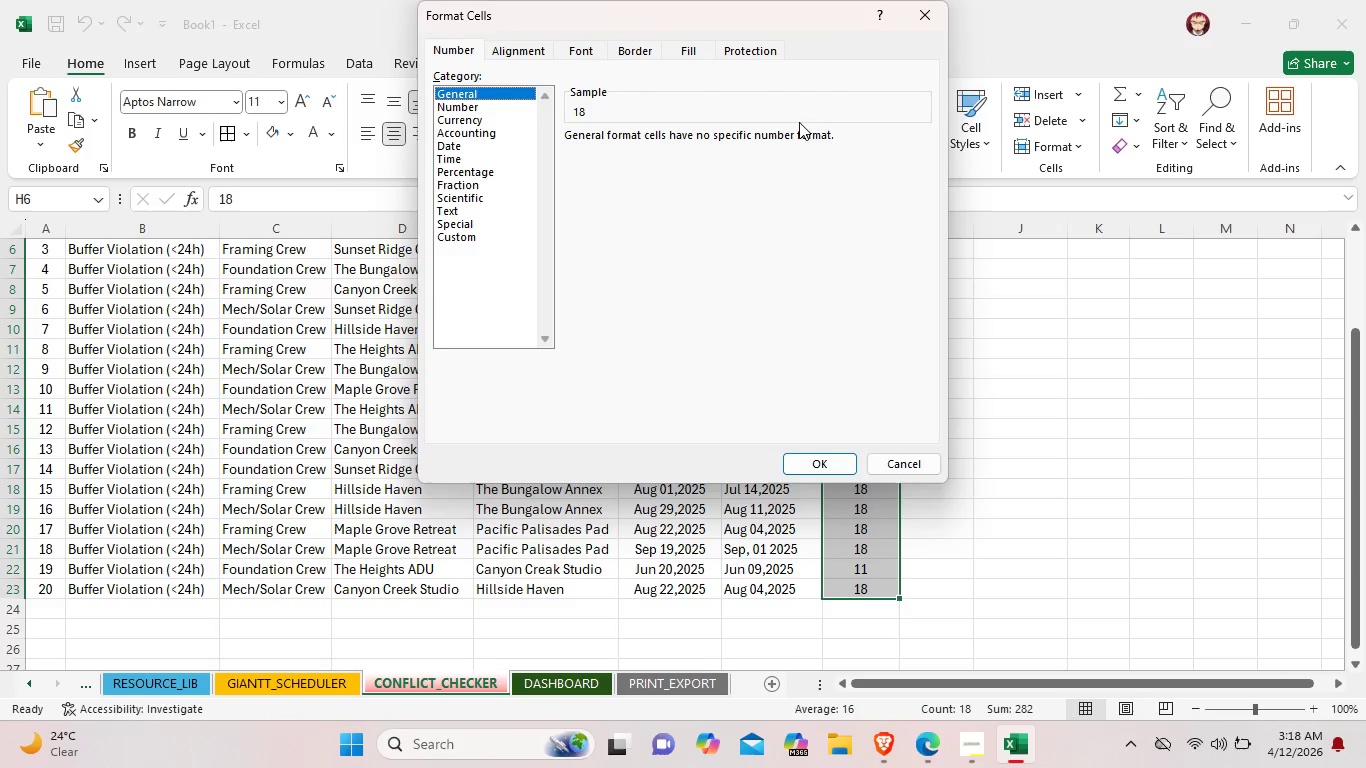 
left_click([918, 24])
 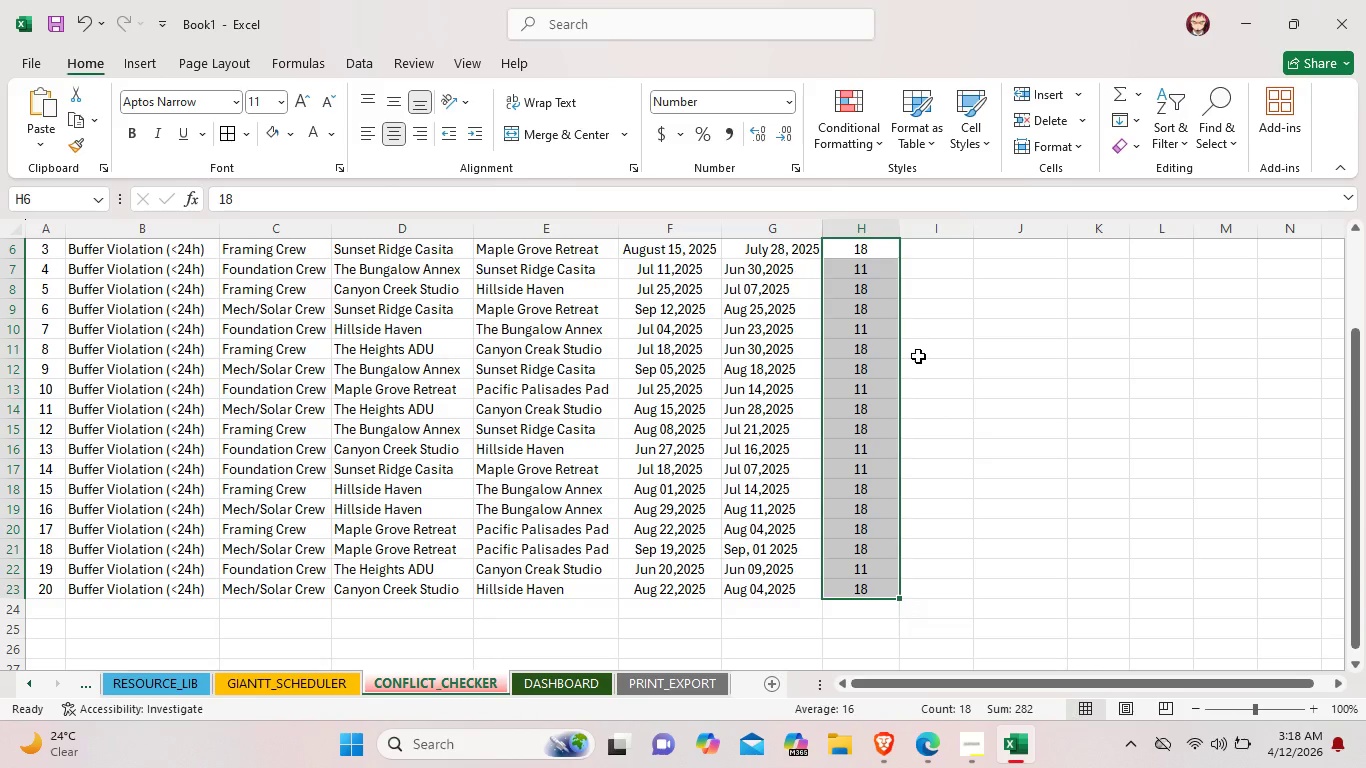 
left_click([918, 356])
 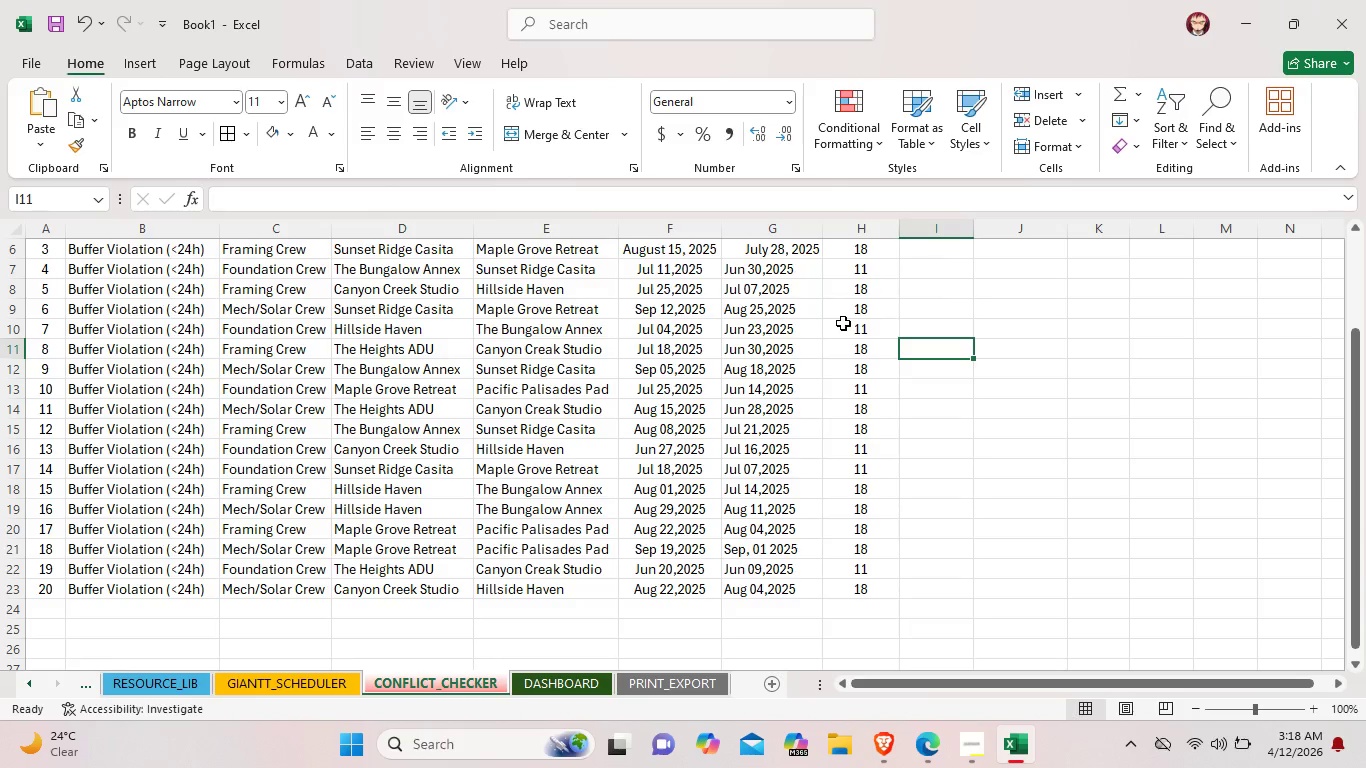 
scroll: coordinate [872, 366], scroll_direction: up, amount: 5.0
 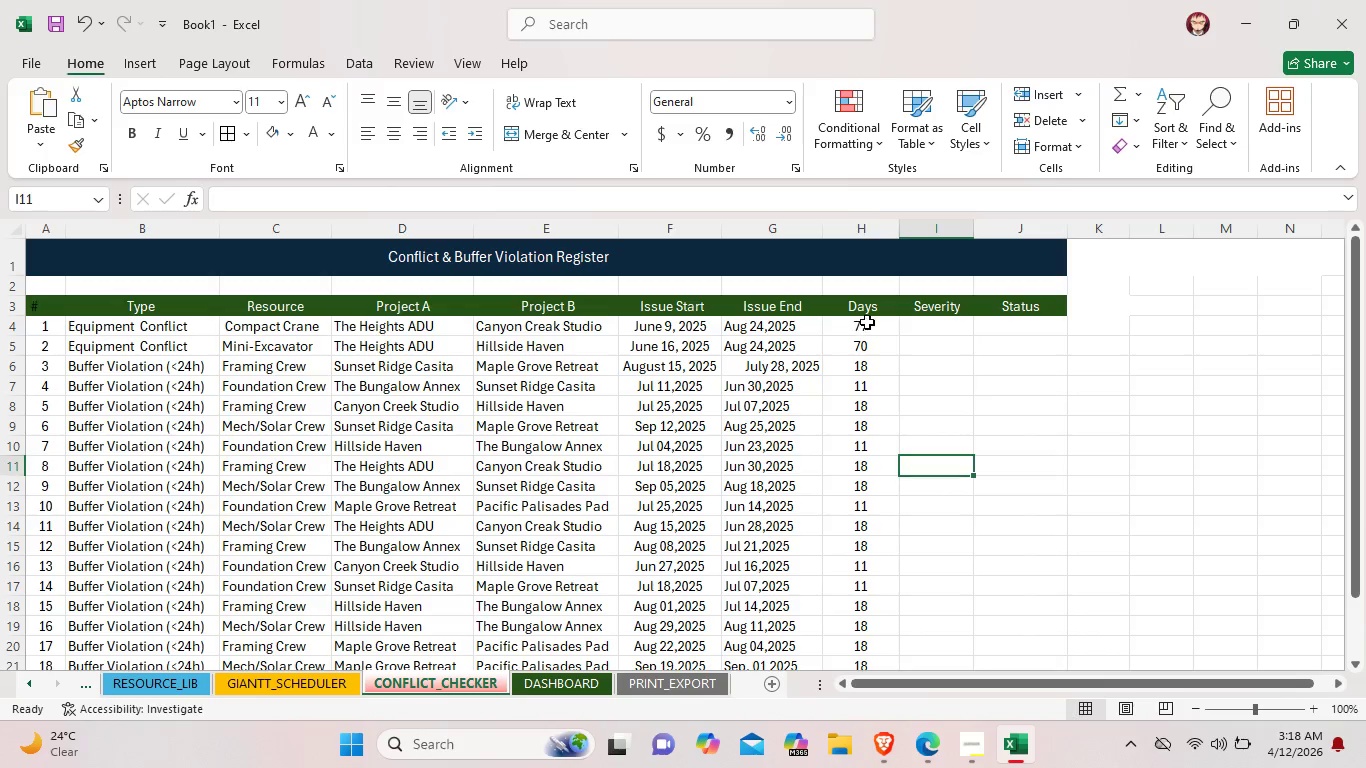 
left_click_drag(start_coordinate=[867, 322], to_coordinate=[873, 345])
 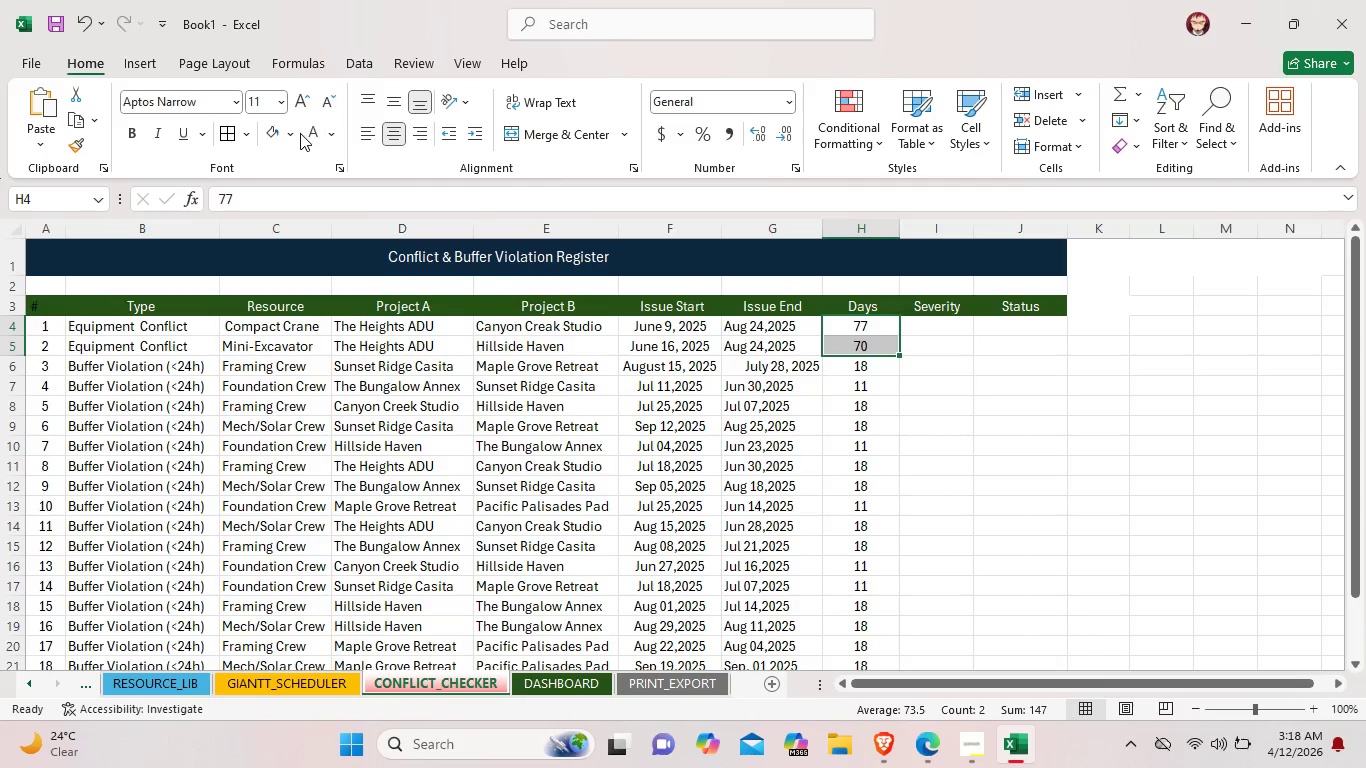 
left_click([295, 133])
 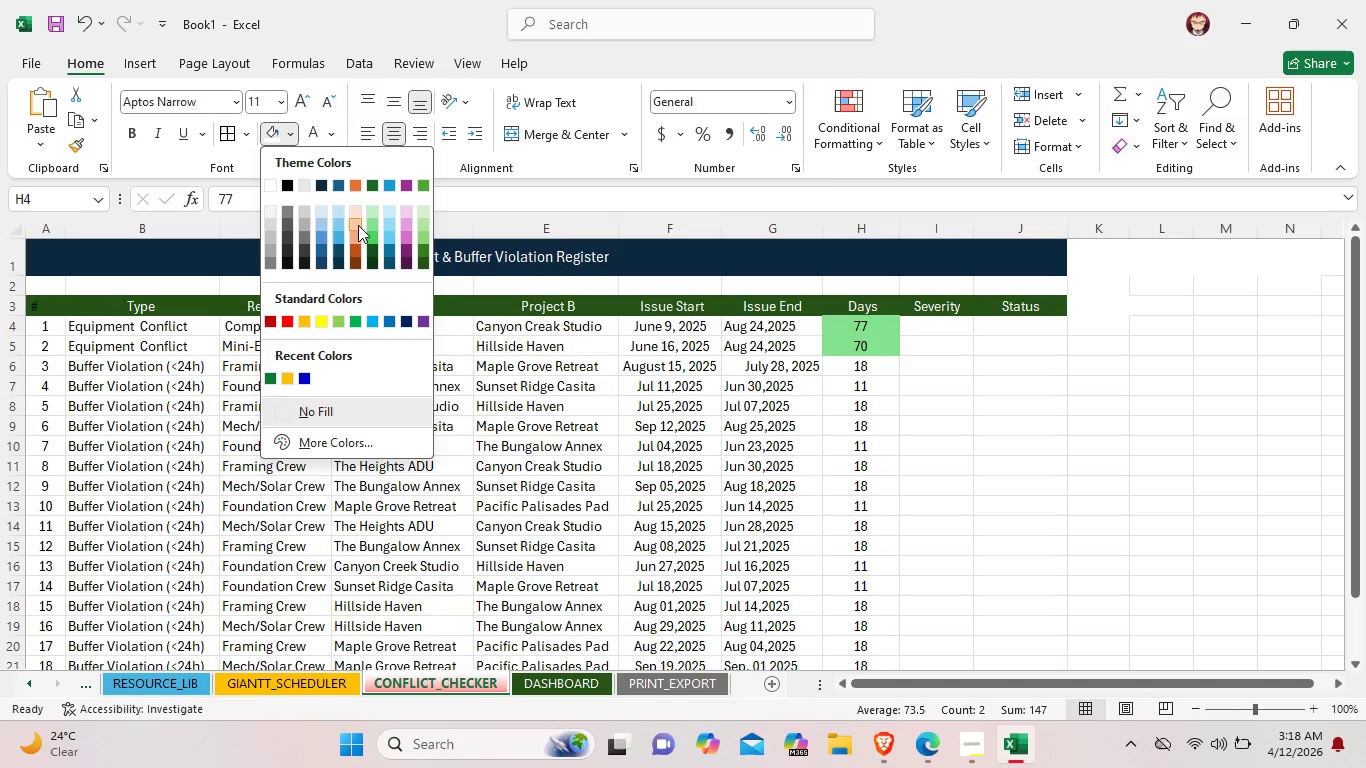 
wait(5.62)
 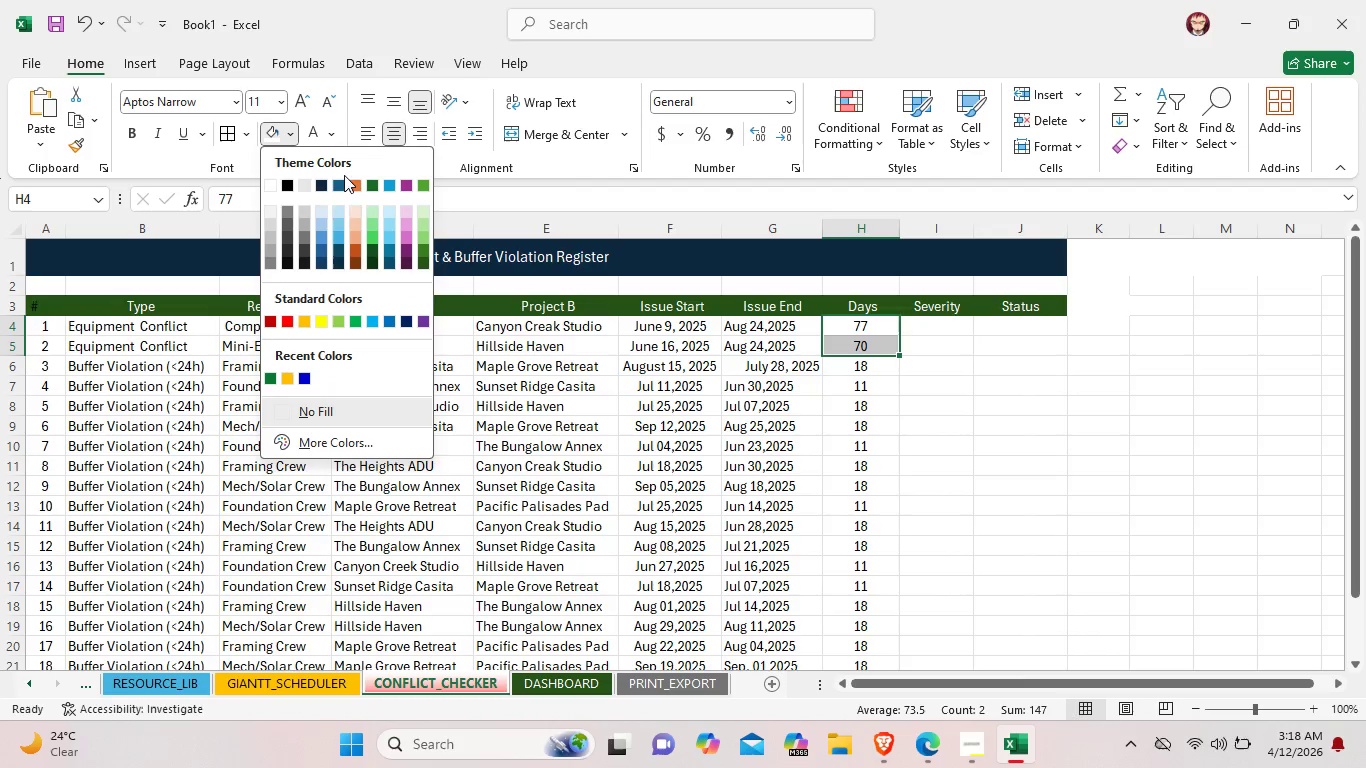 
left_click([358, 225])
 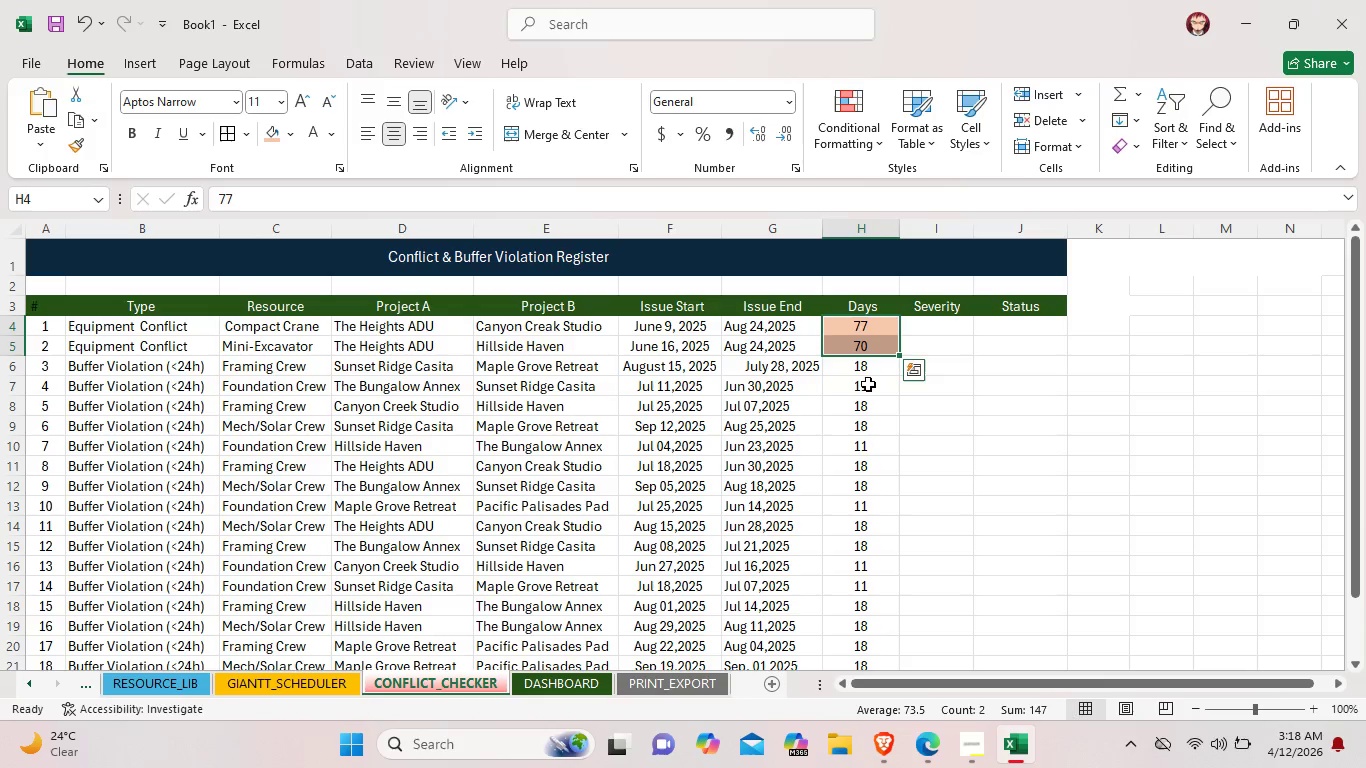 
left_click([927, 383])
 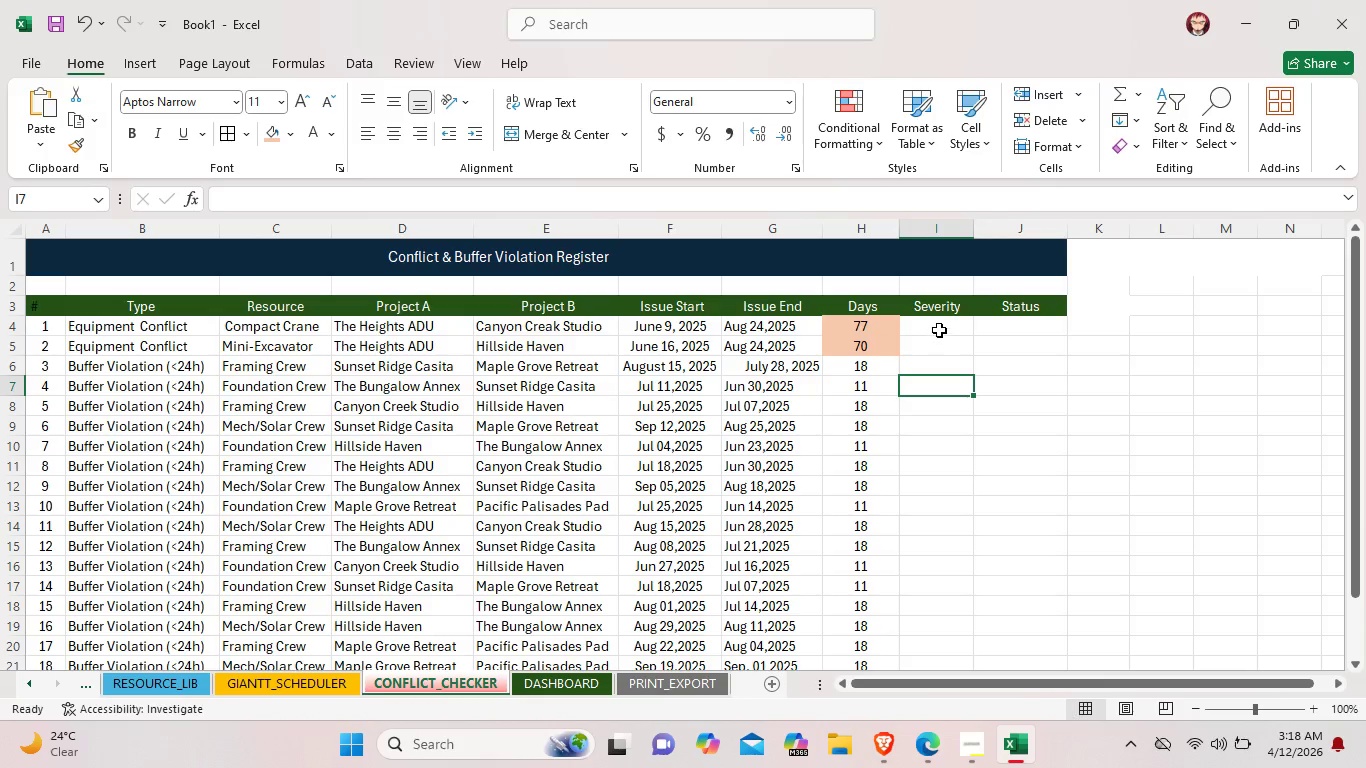 
left_click([939, 330])
 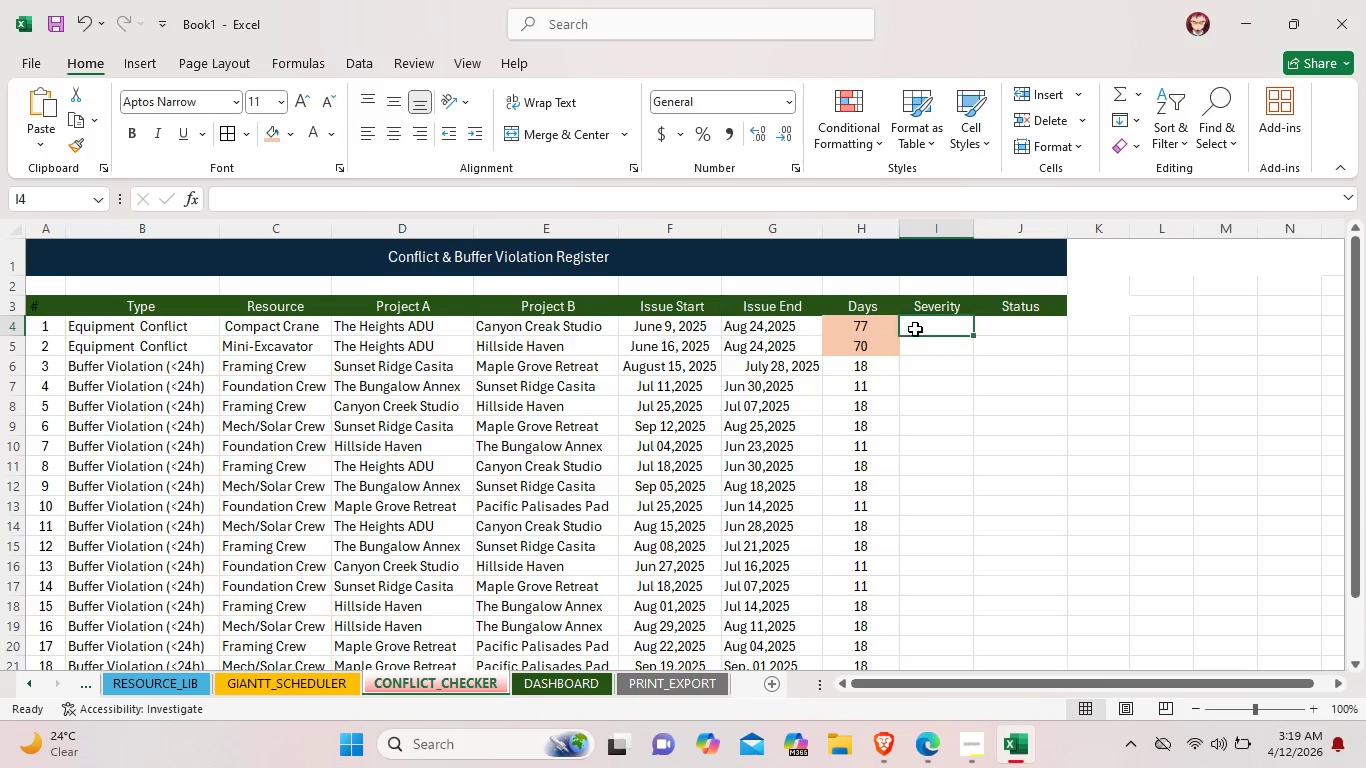 
wait(5.28)
 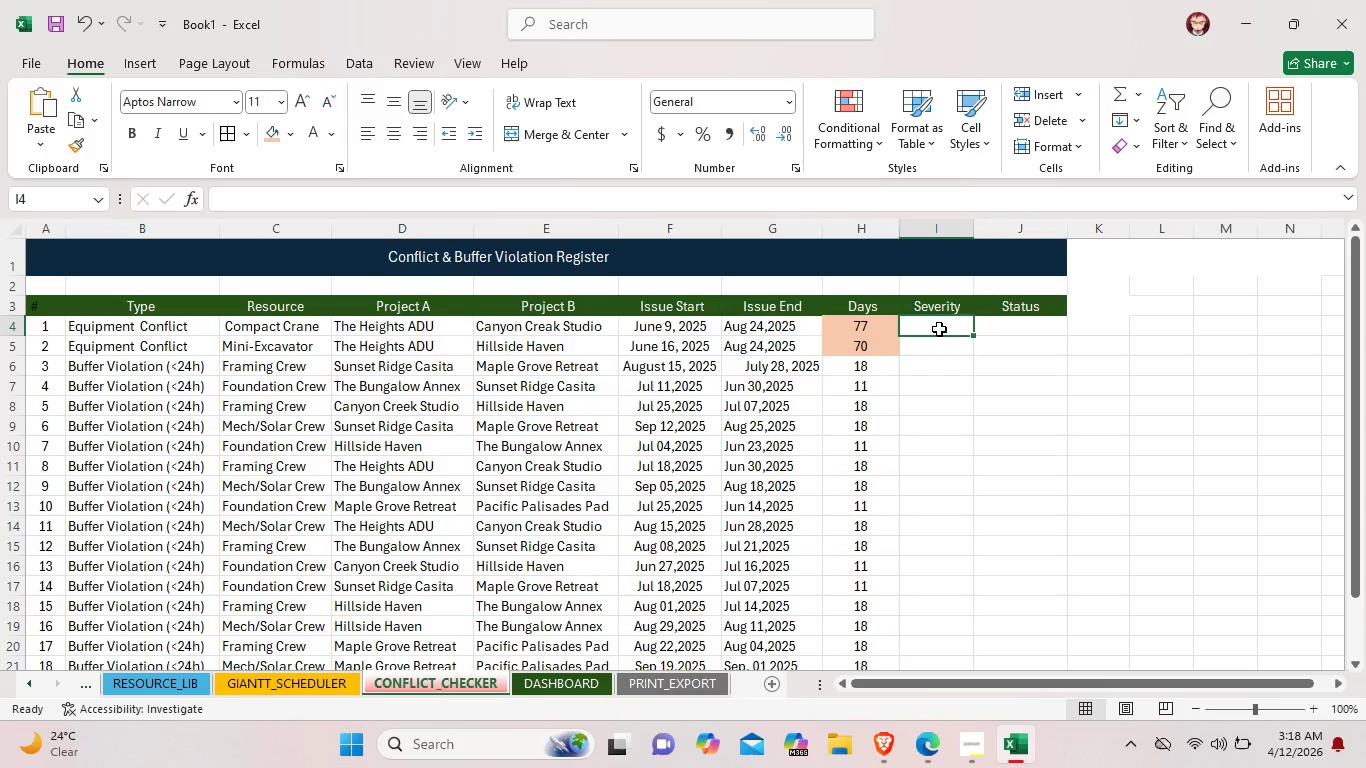 
left_click([277, 129])
 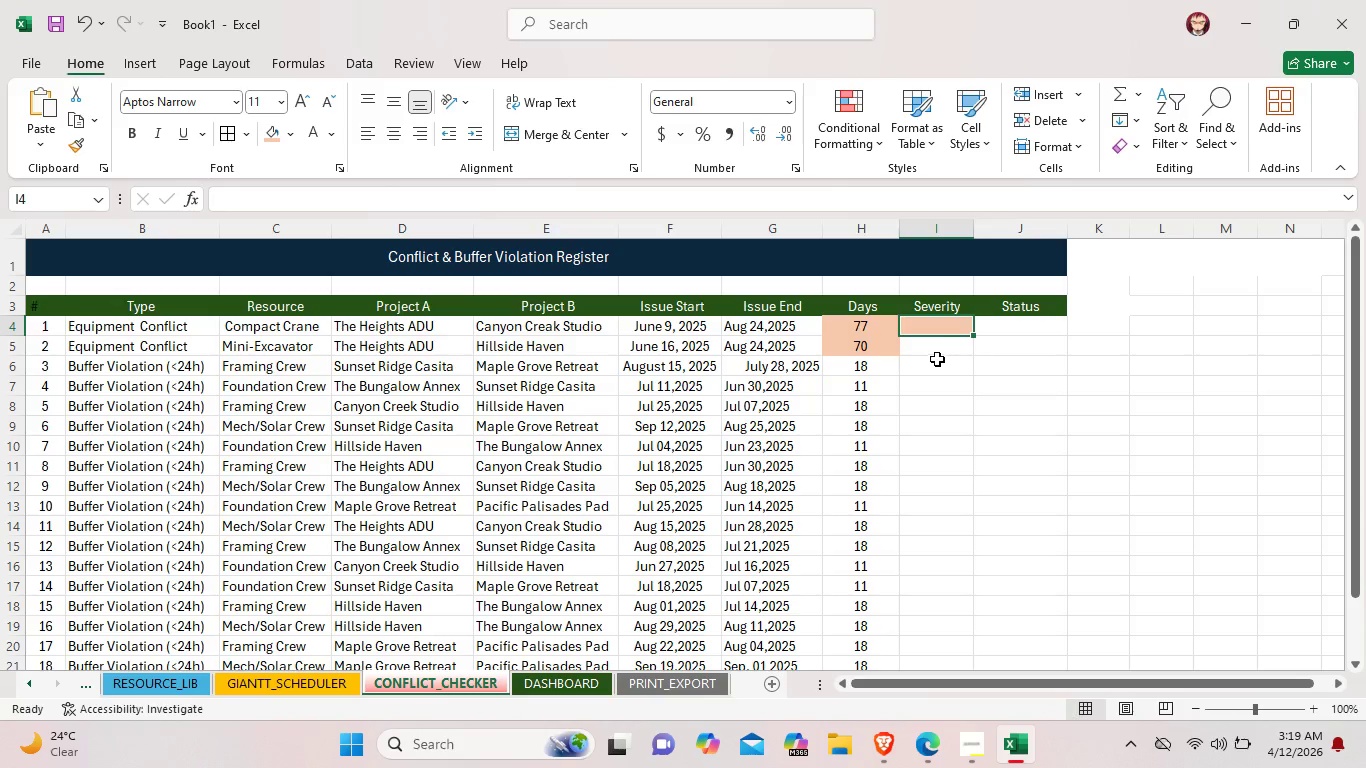 
left_click([940, 351])
 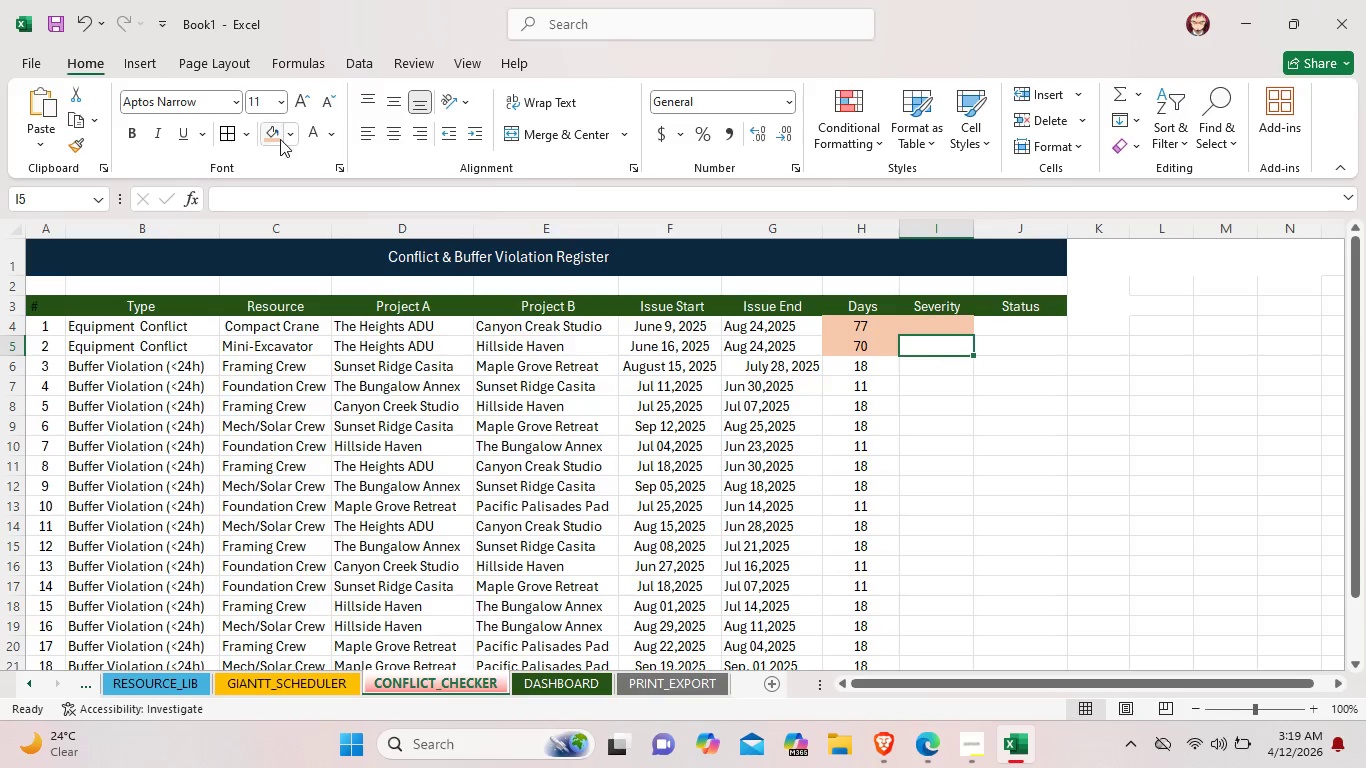 
left_click([276, 137])
 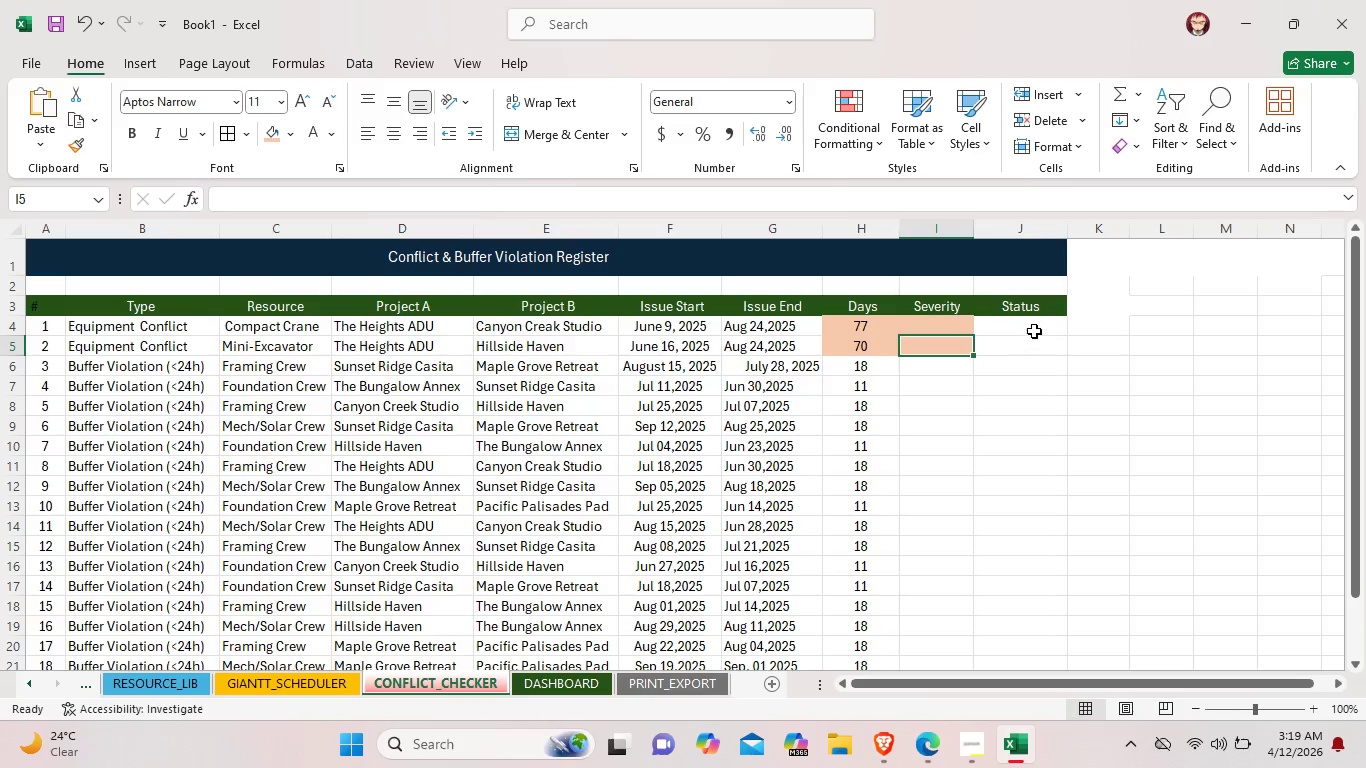 
left_click([1035, 331])
 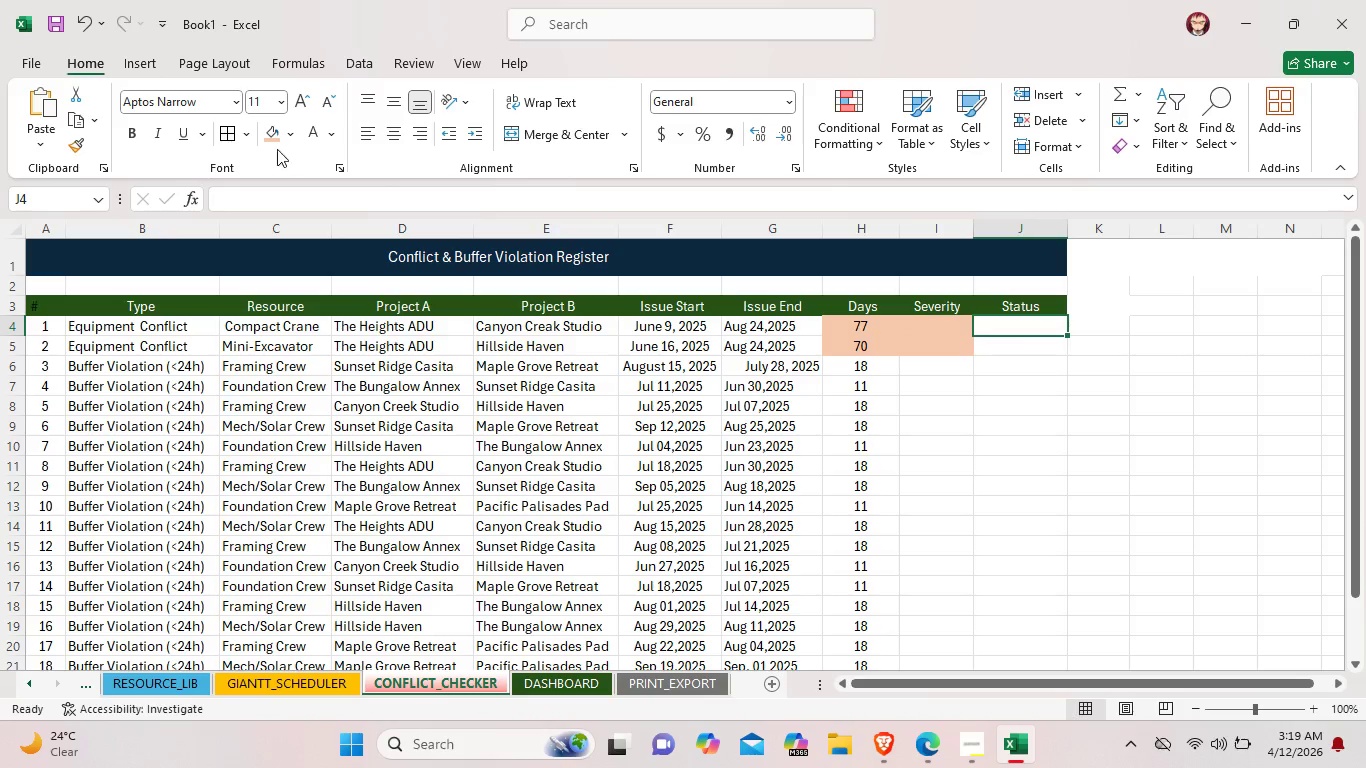 
left_click([270, 138])
 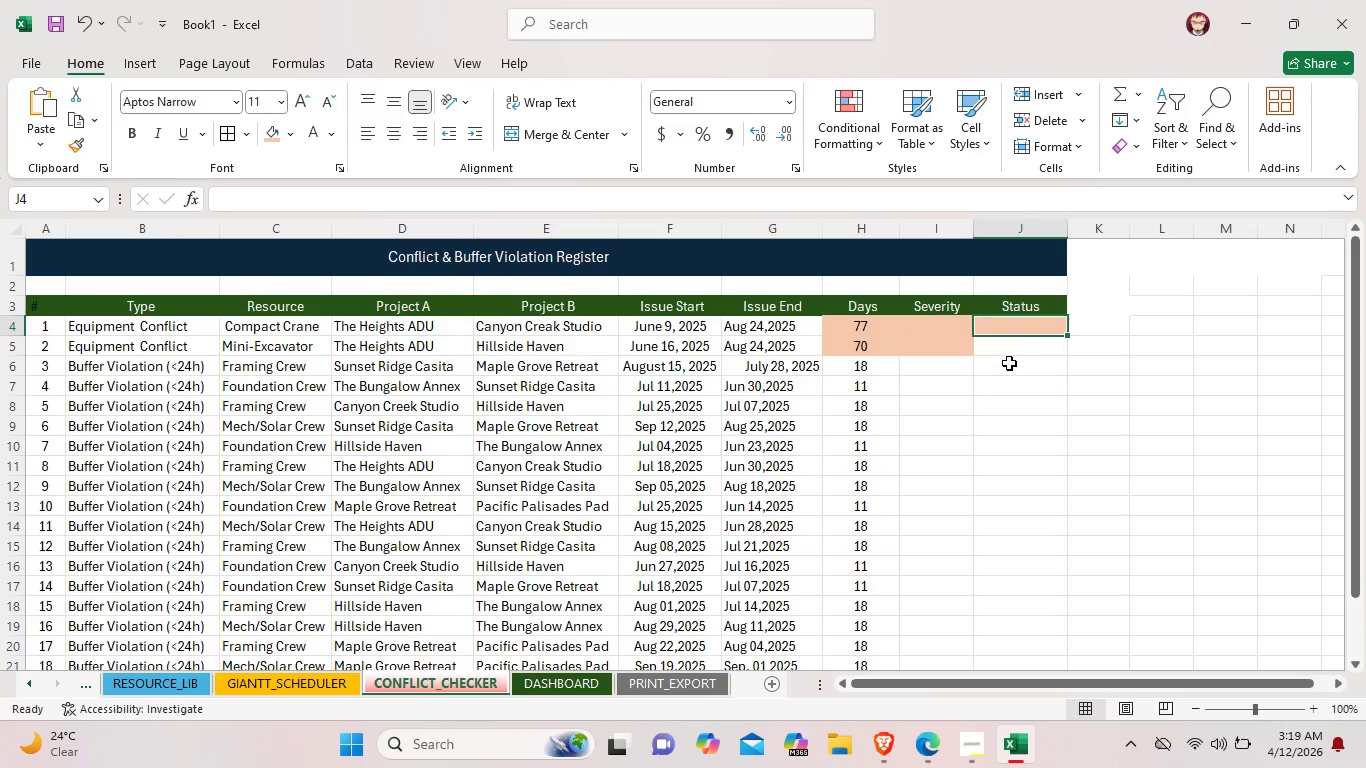 
left_click([1008, 349])
 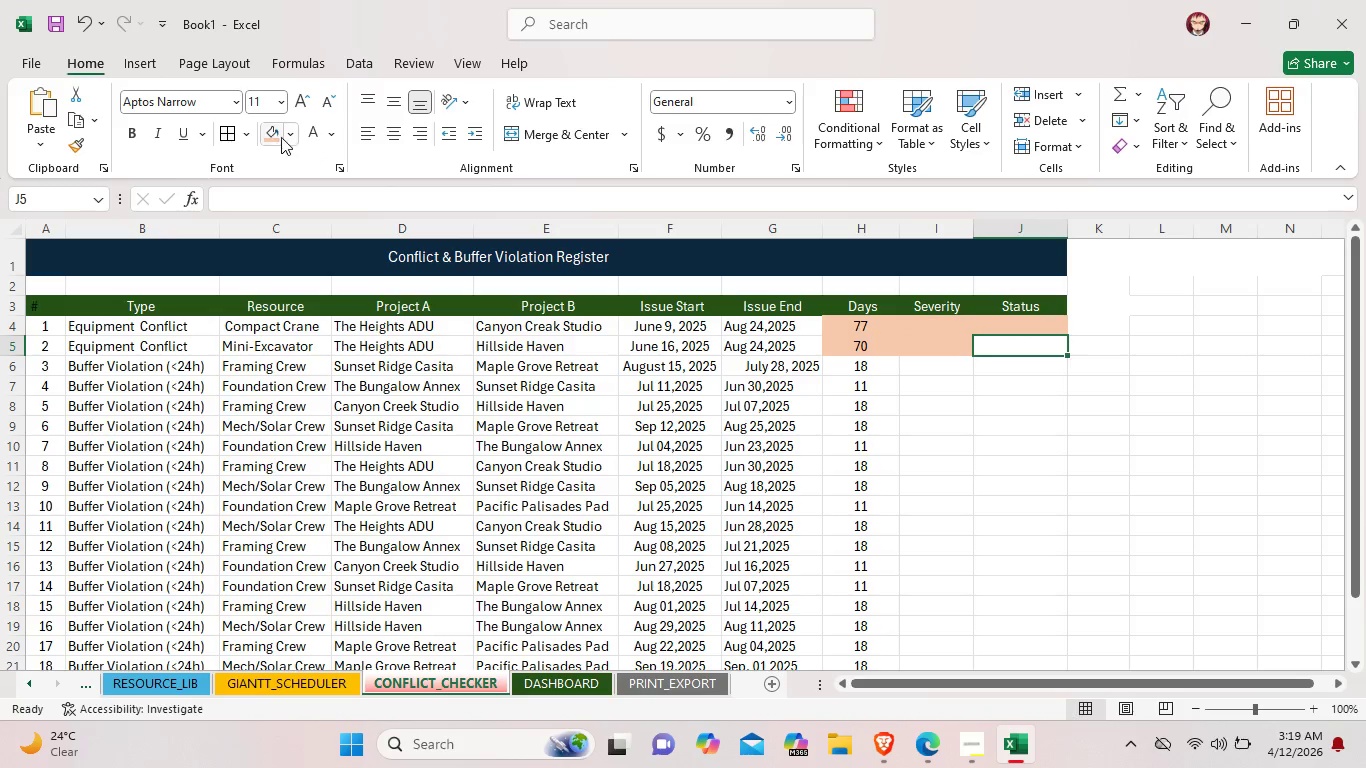 
left_click([272, 134])
 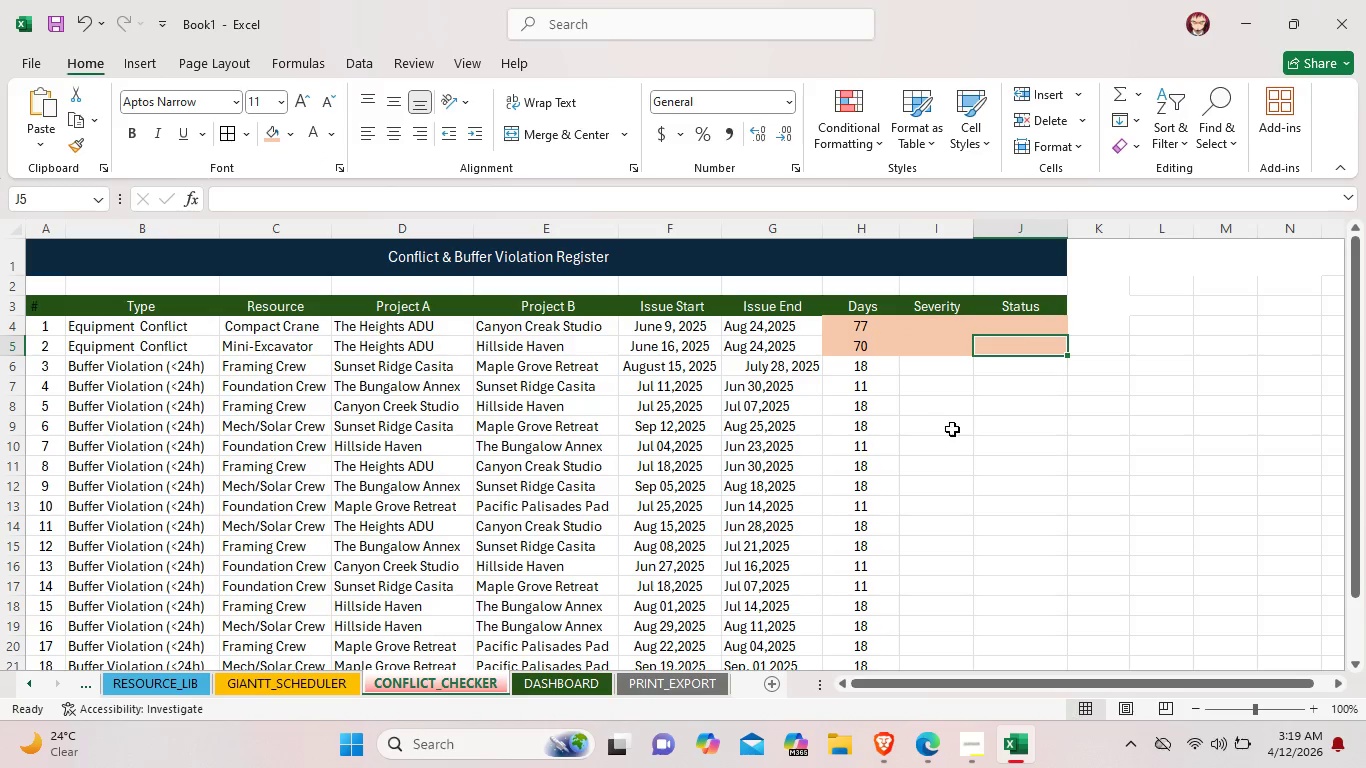 
left_click([957, 433])
 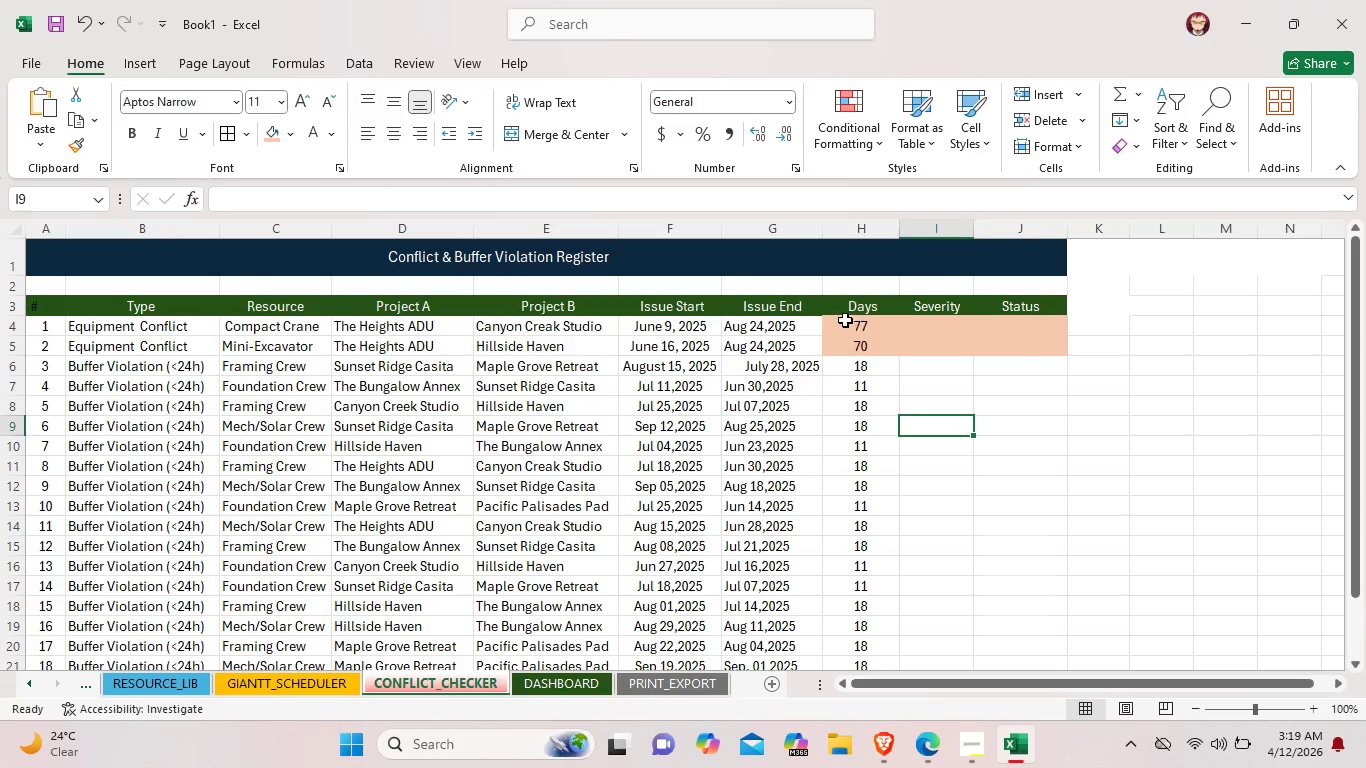 
left_click_drag(start_coordinate=[840, 320], to_coordinate=[998, 368])
 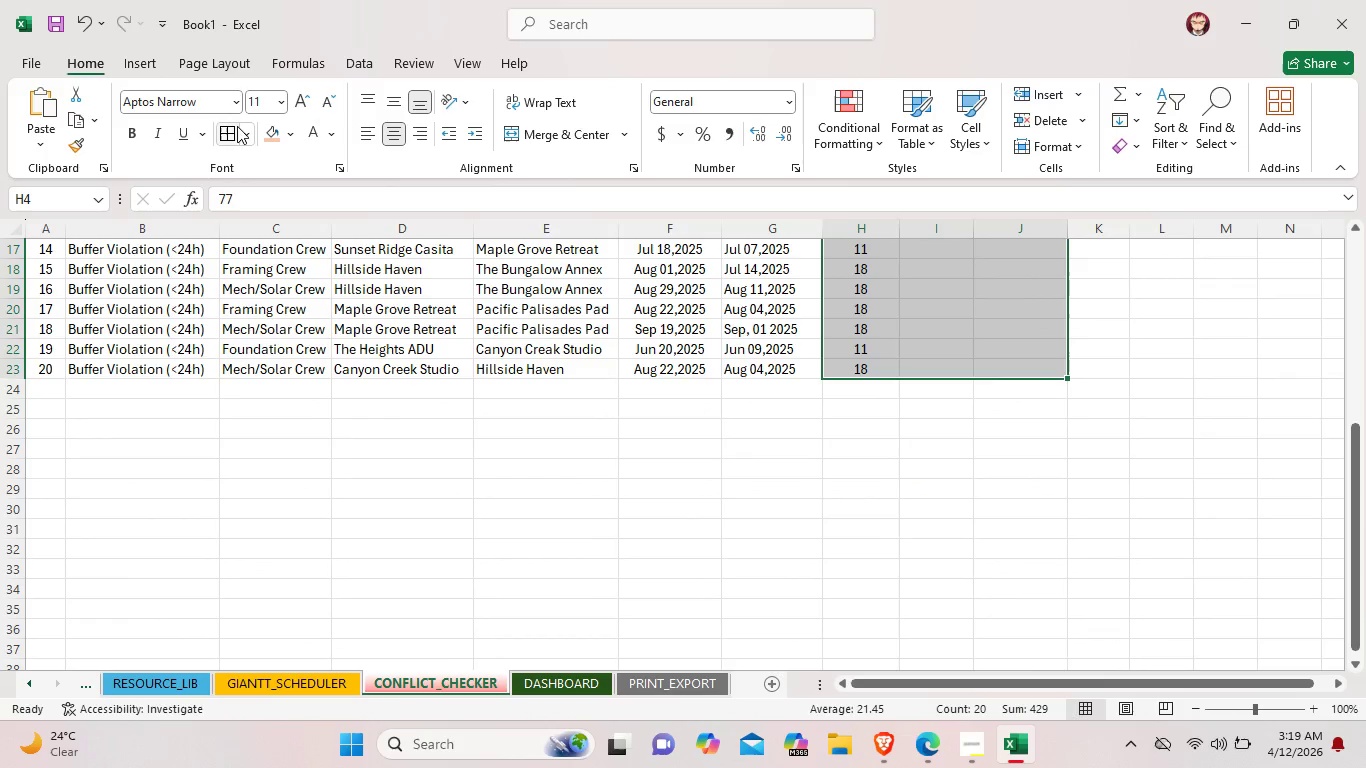 
left_click([233, 129])
 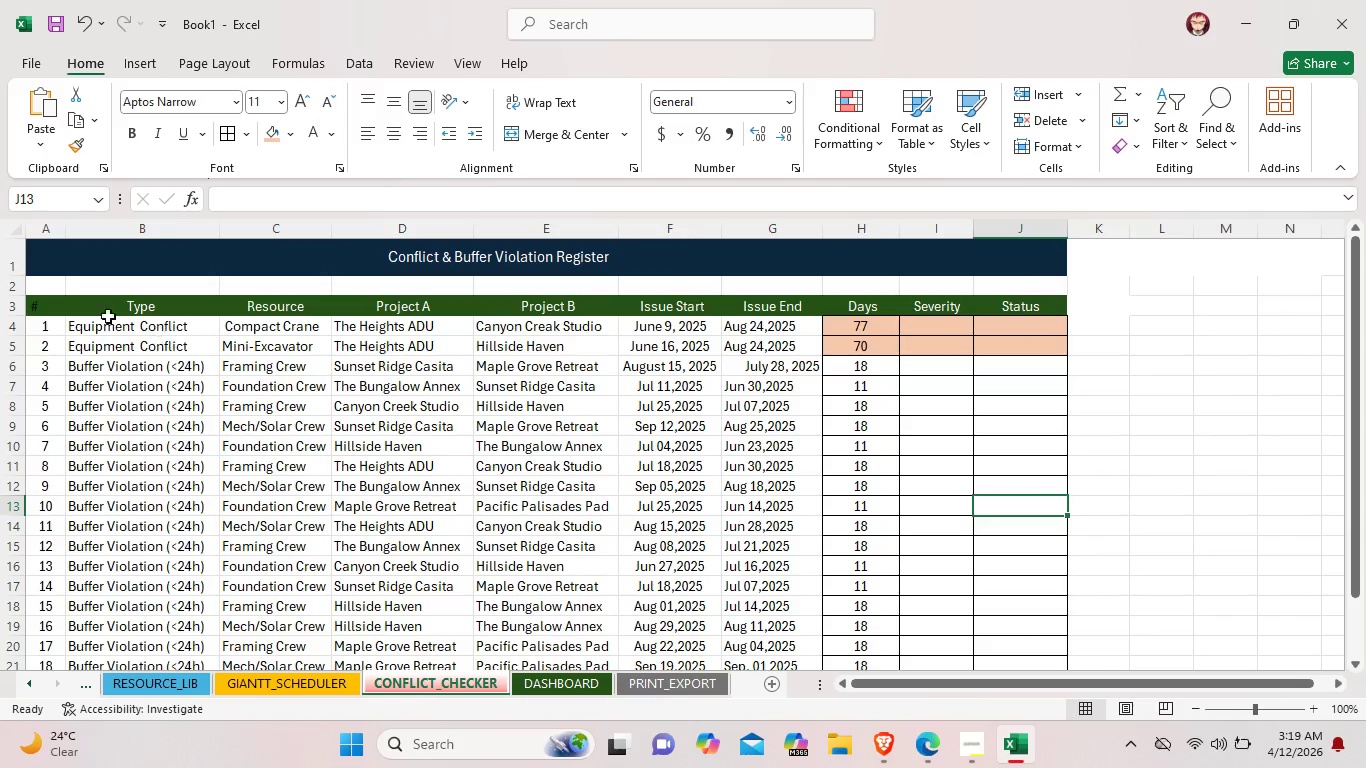 
left_click([40, 317])
 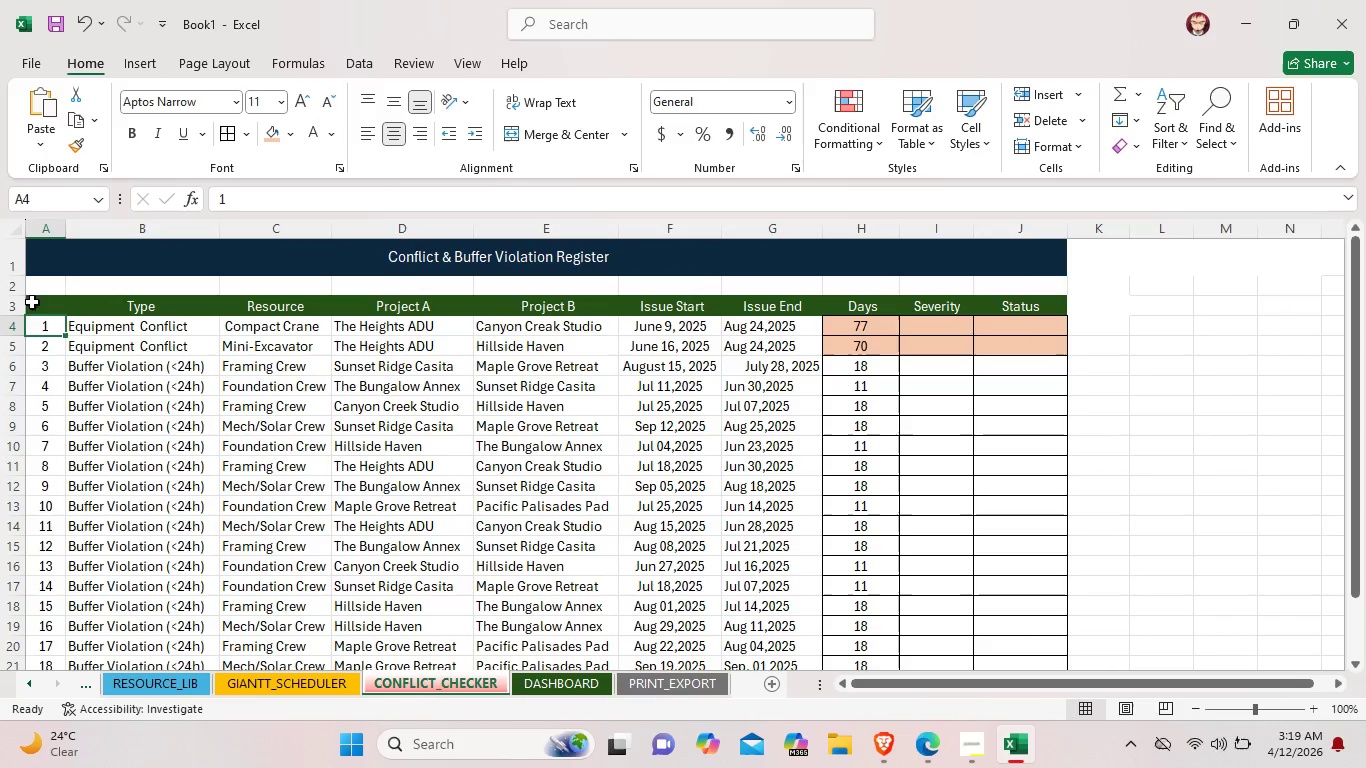 
left_click([32, 299])
 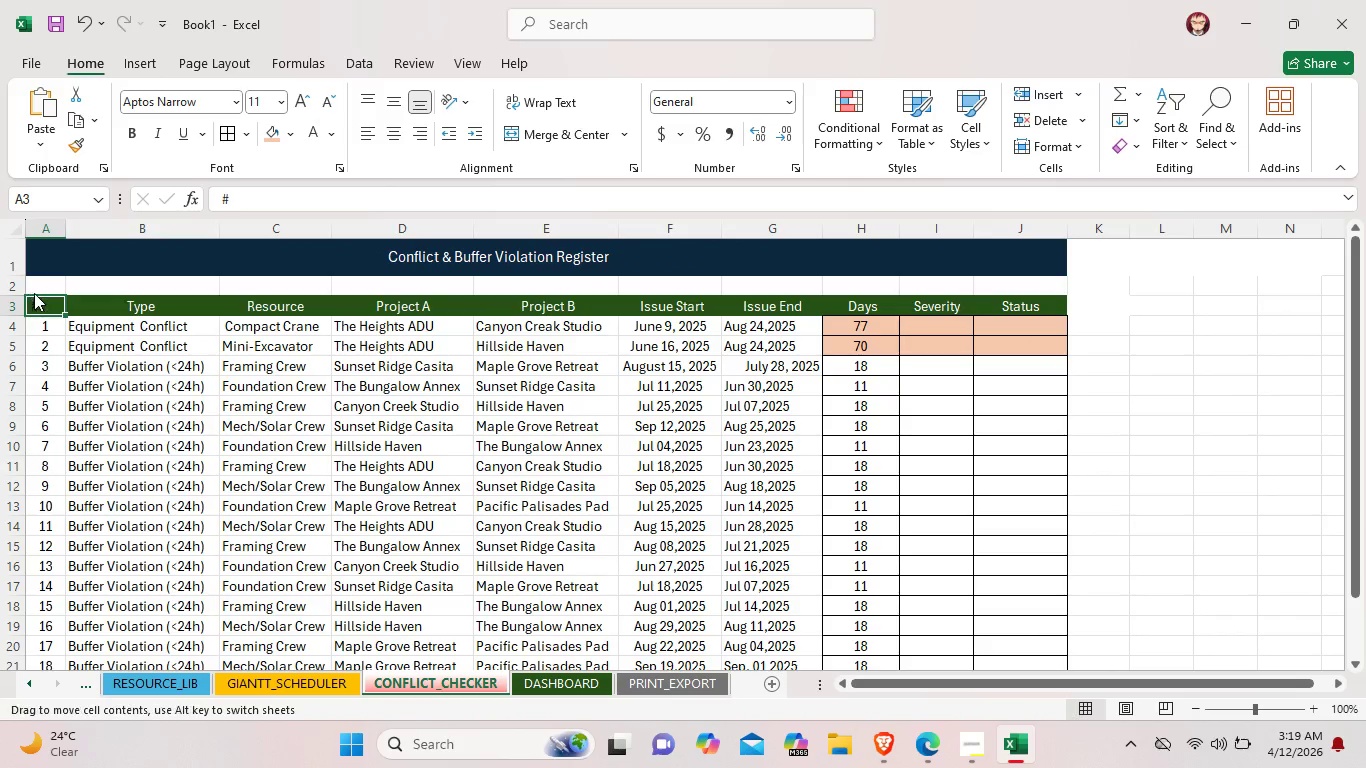 
left_click_drag(start_coordinate=[34, 293], to_coordinate=[561, 441])
 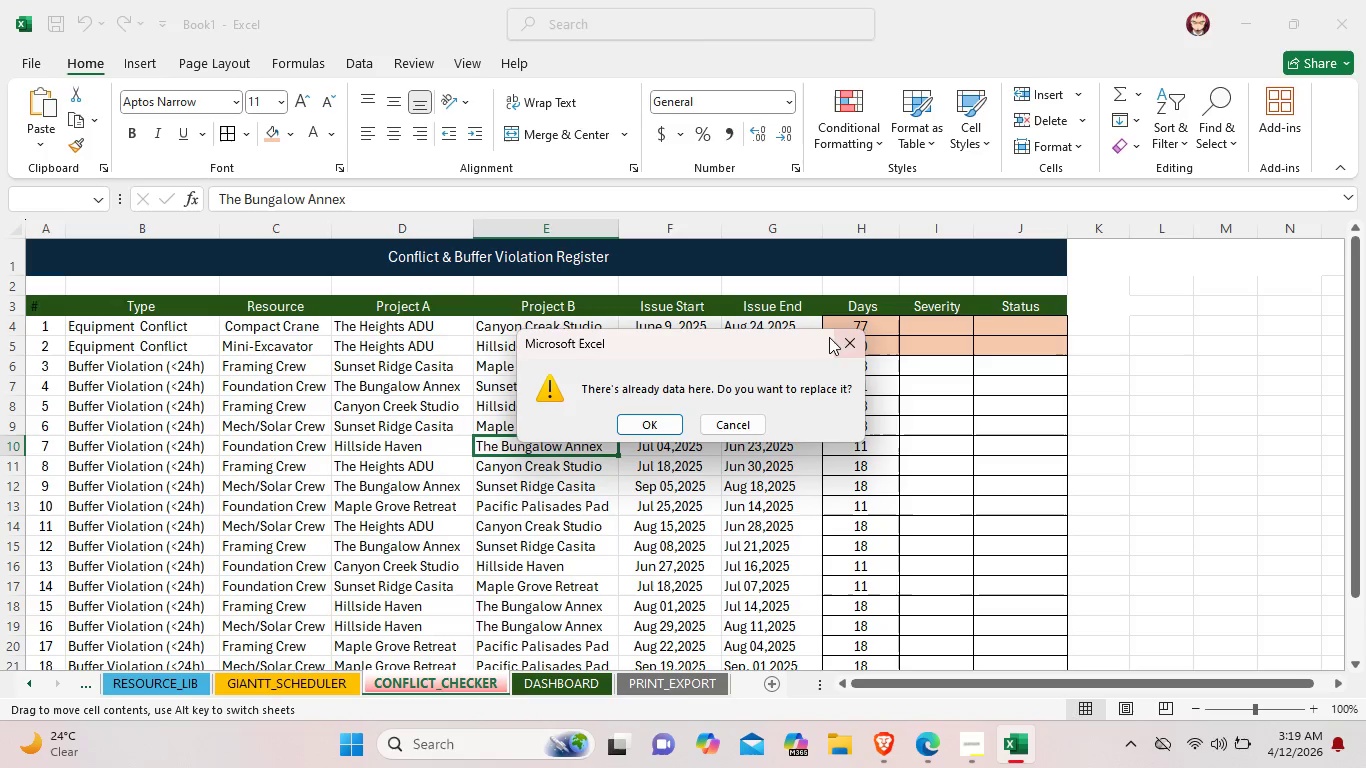 
left_click([843, 335])
 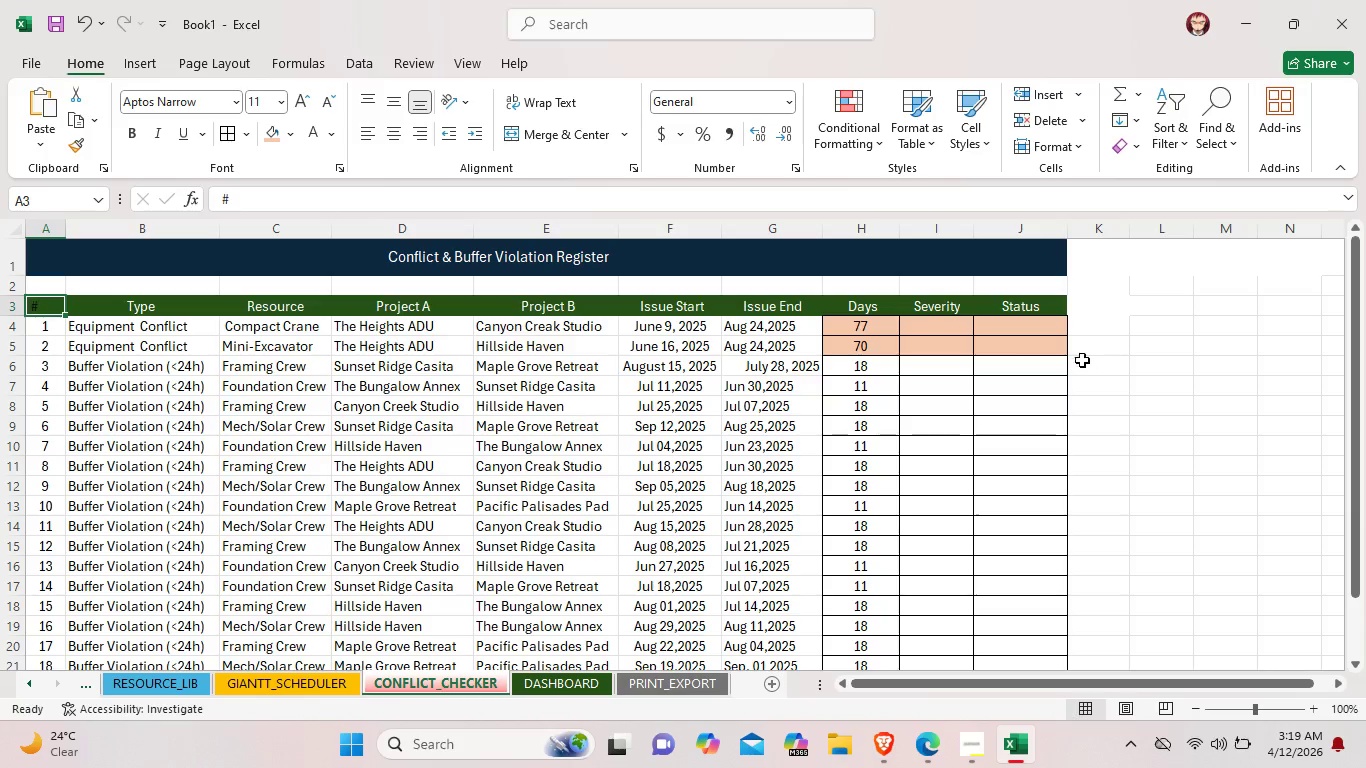 
scroll: coordinate [1052, 405], scroll_direction: down, amount: 4.0
 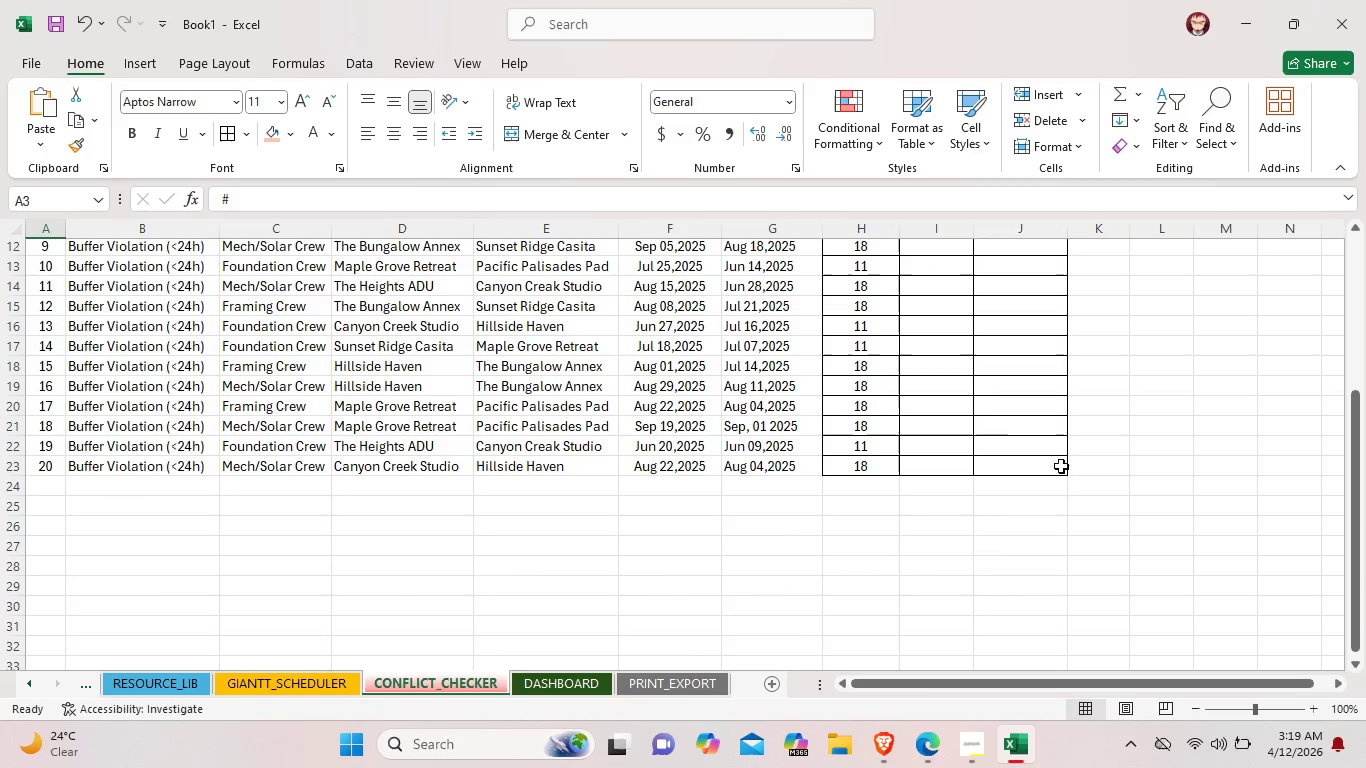 
left_click_drag(start_coordinate=[1061, 466], to_coordinate=[41, 305])
 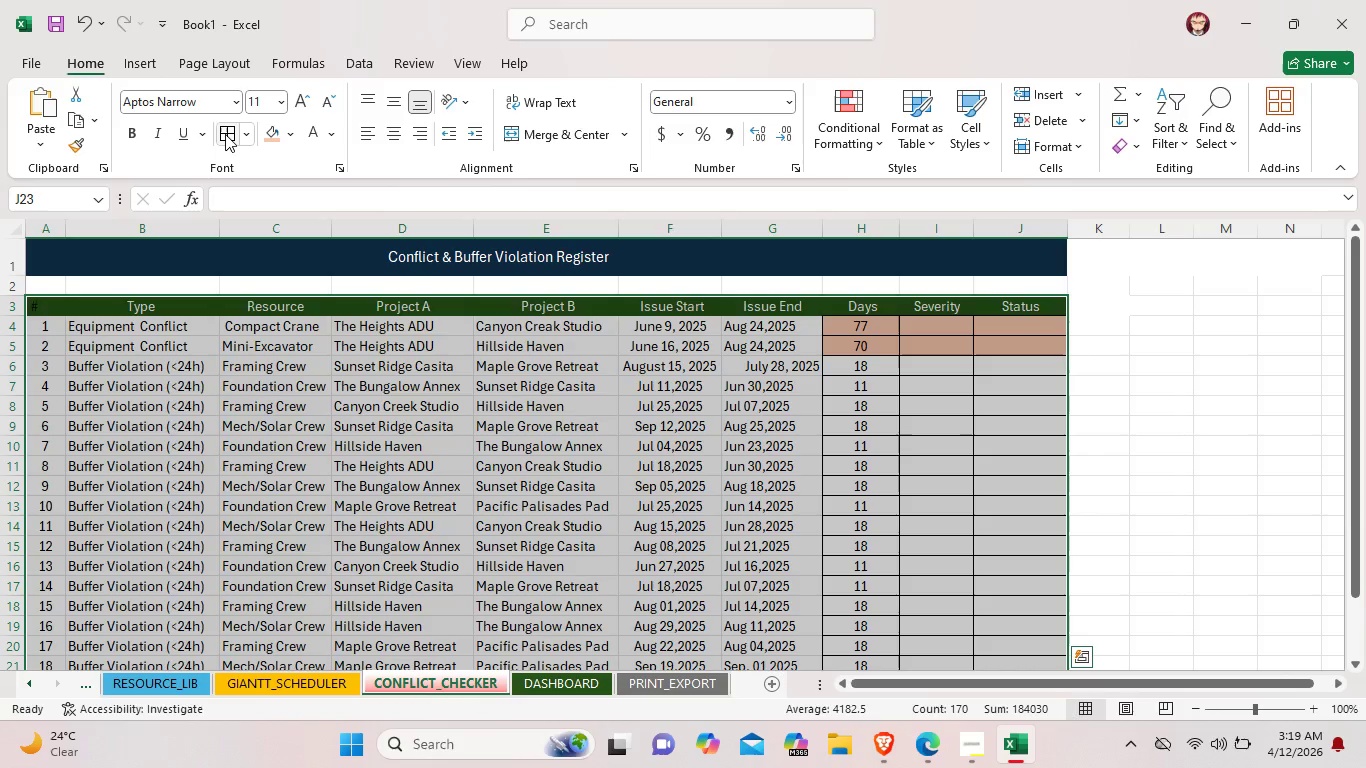 
left_click([225, 134])
 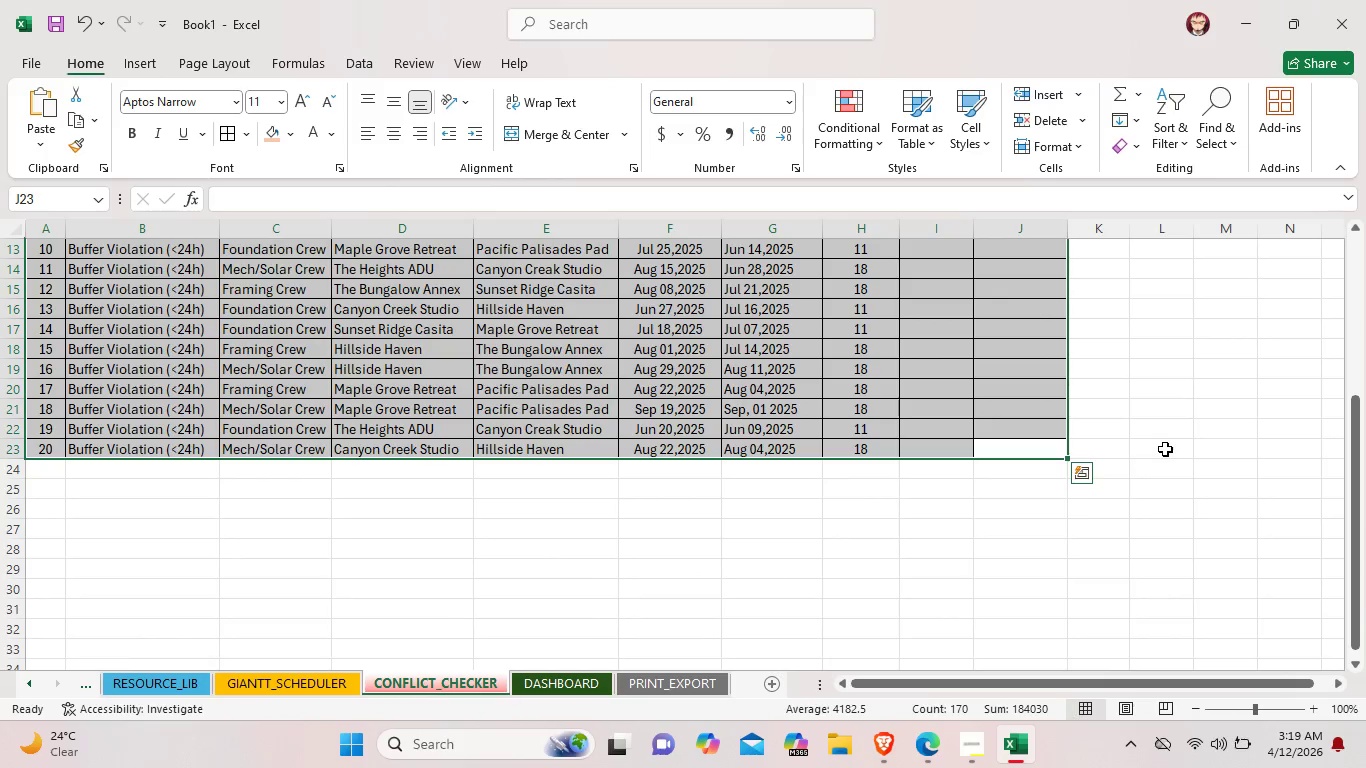 
left_click([1165, 449])
 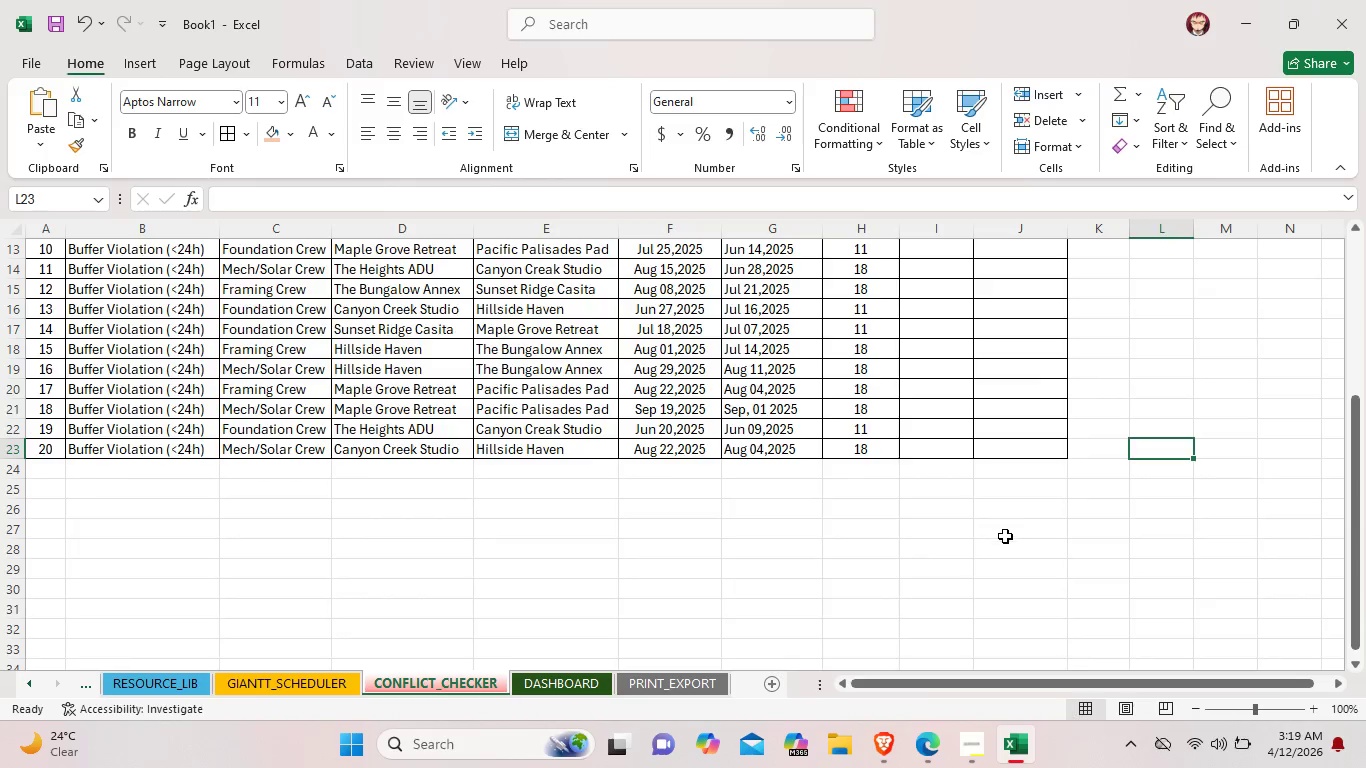 
scroll: coordinate [996, 529], scroll_direction: up, amount: 6.0
 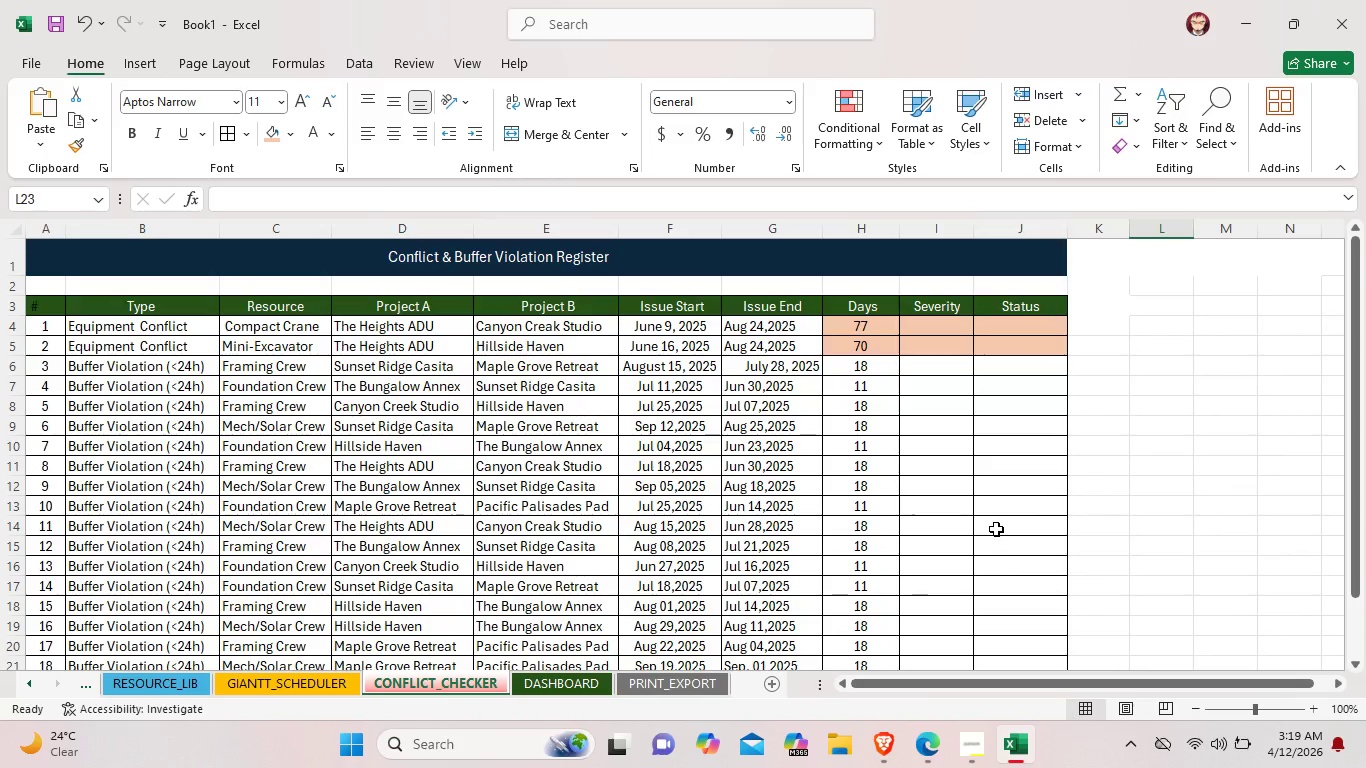 
left_click([996, 529])
 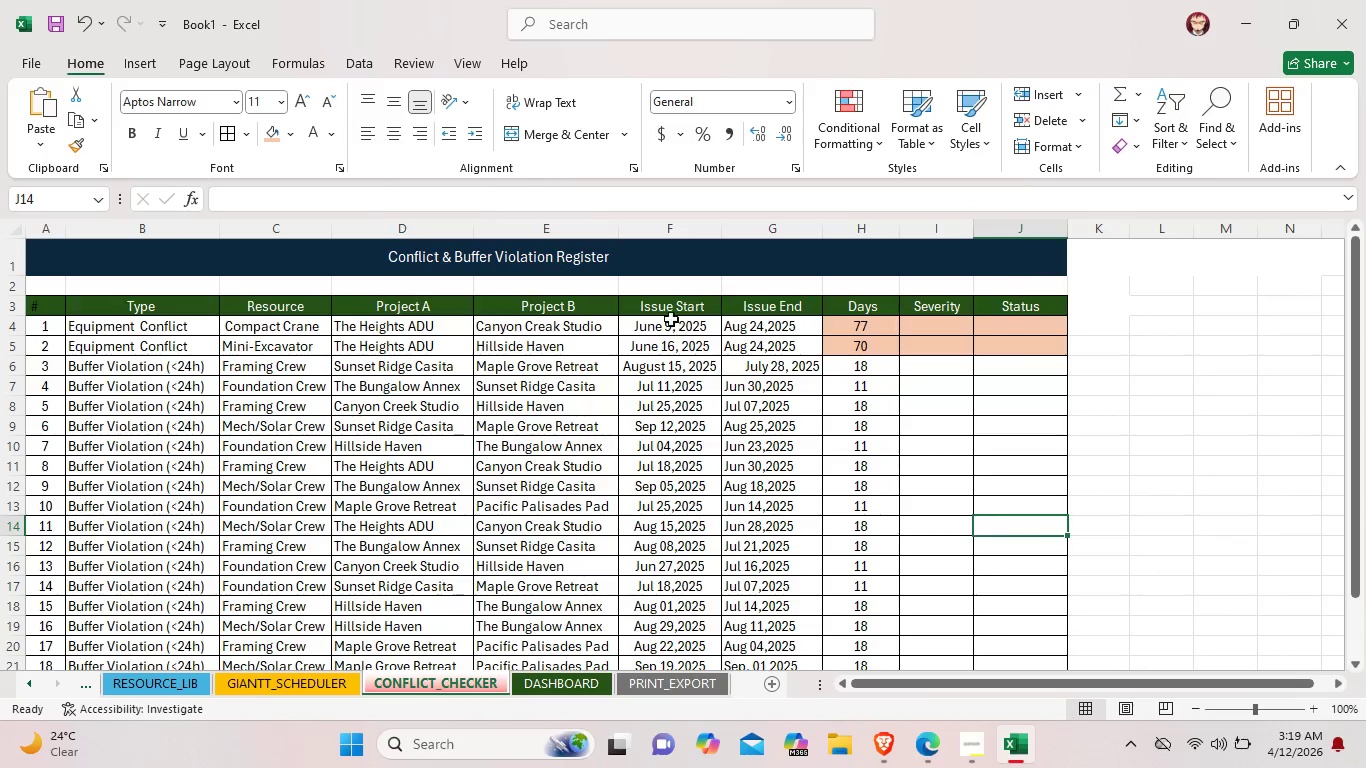 
left_click([638, 297])
 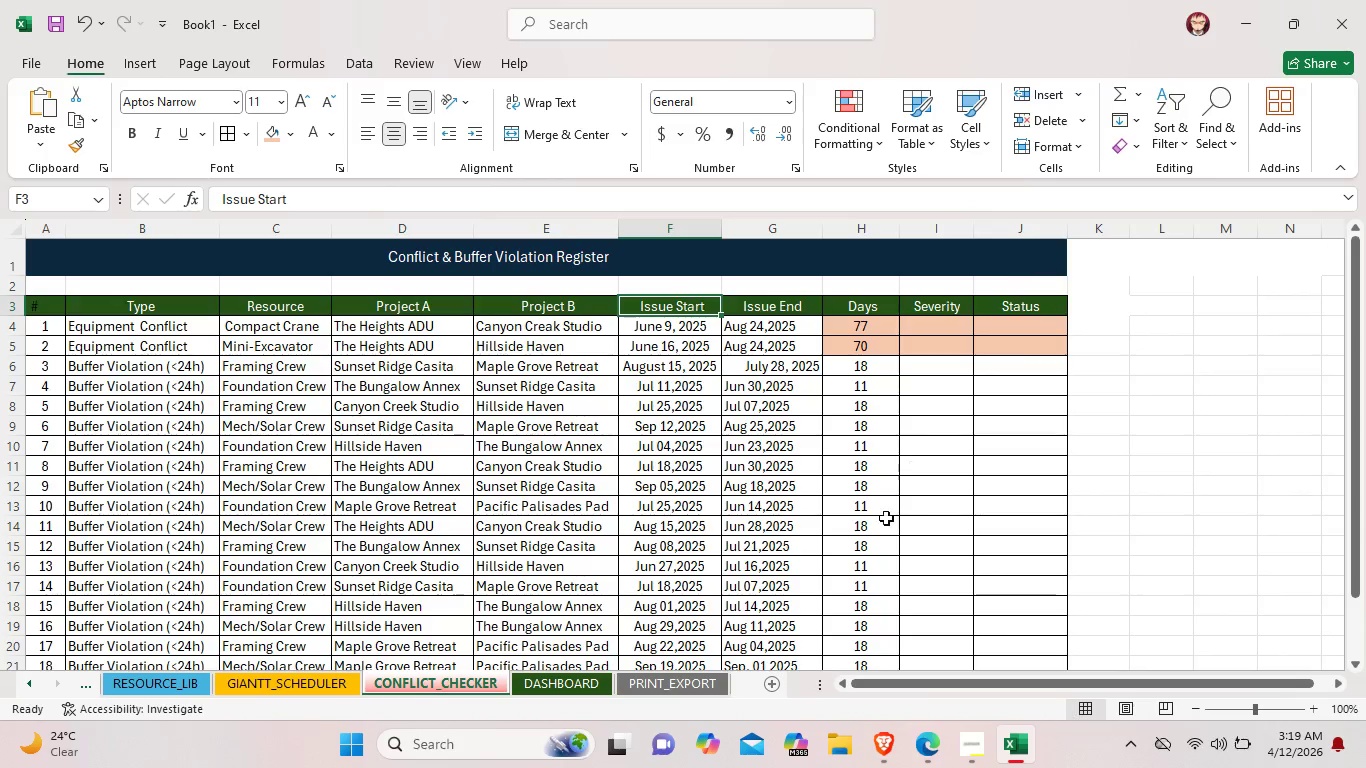 
scroll: coordinate [879, 524], scroll_direction: none, amount: 0.0
 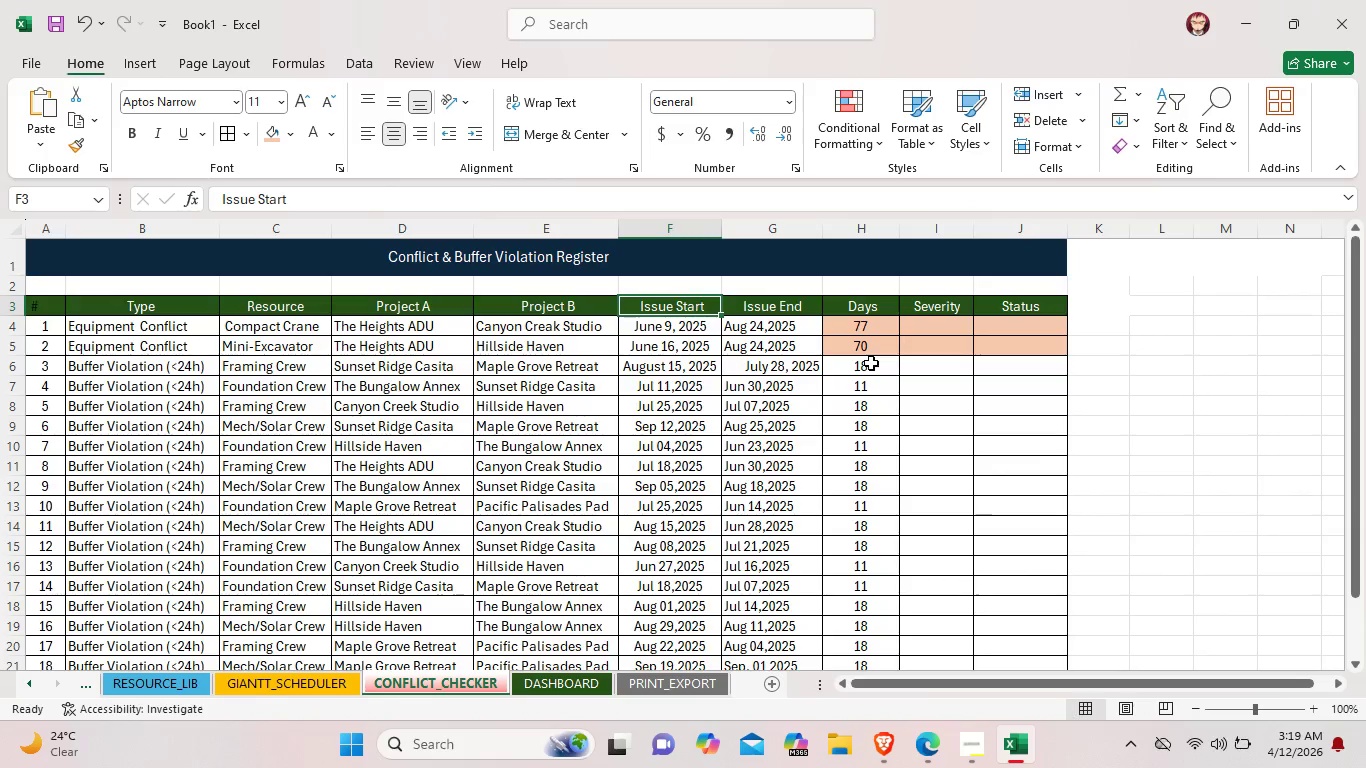 
left_click_drag(start_coordinate=[871, 363], to_coordinate=[881, 628])
 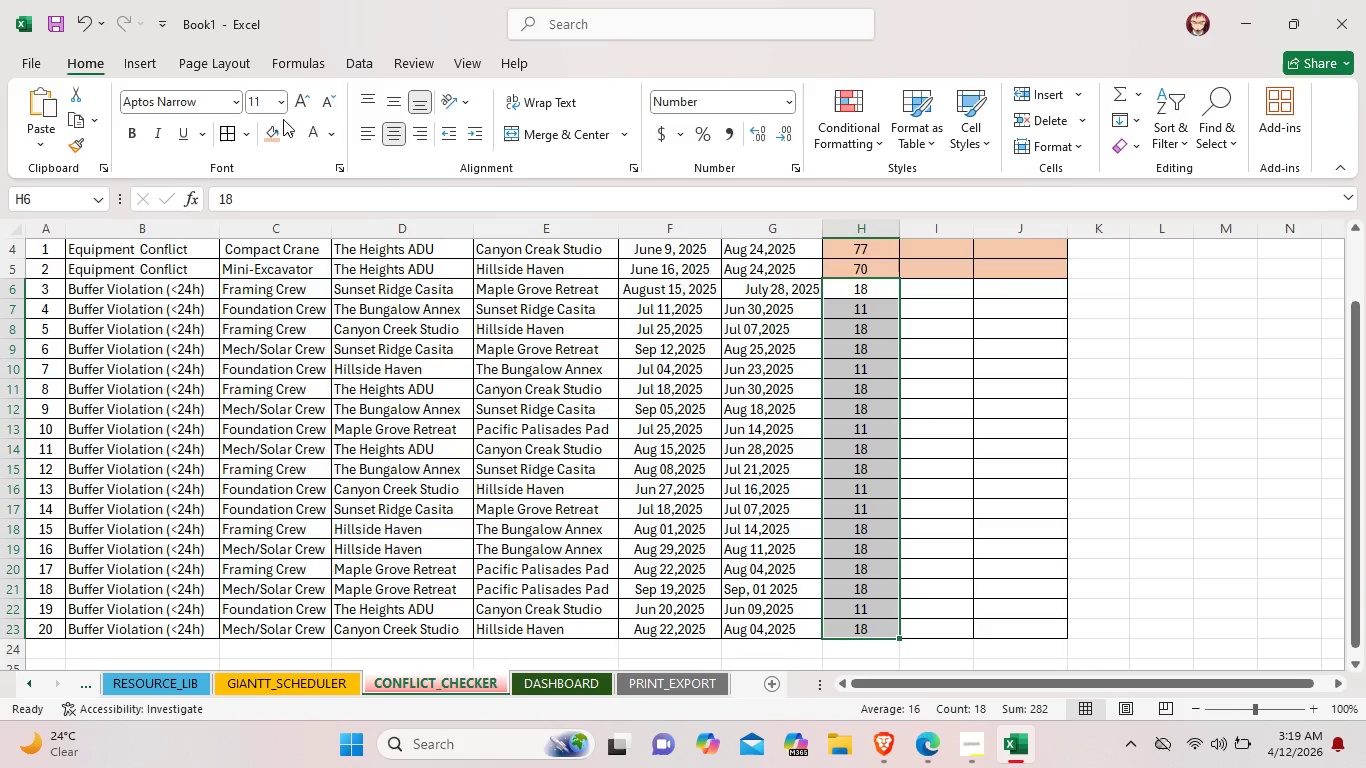 
left_click([288, 133])
 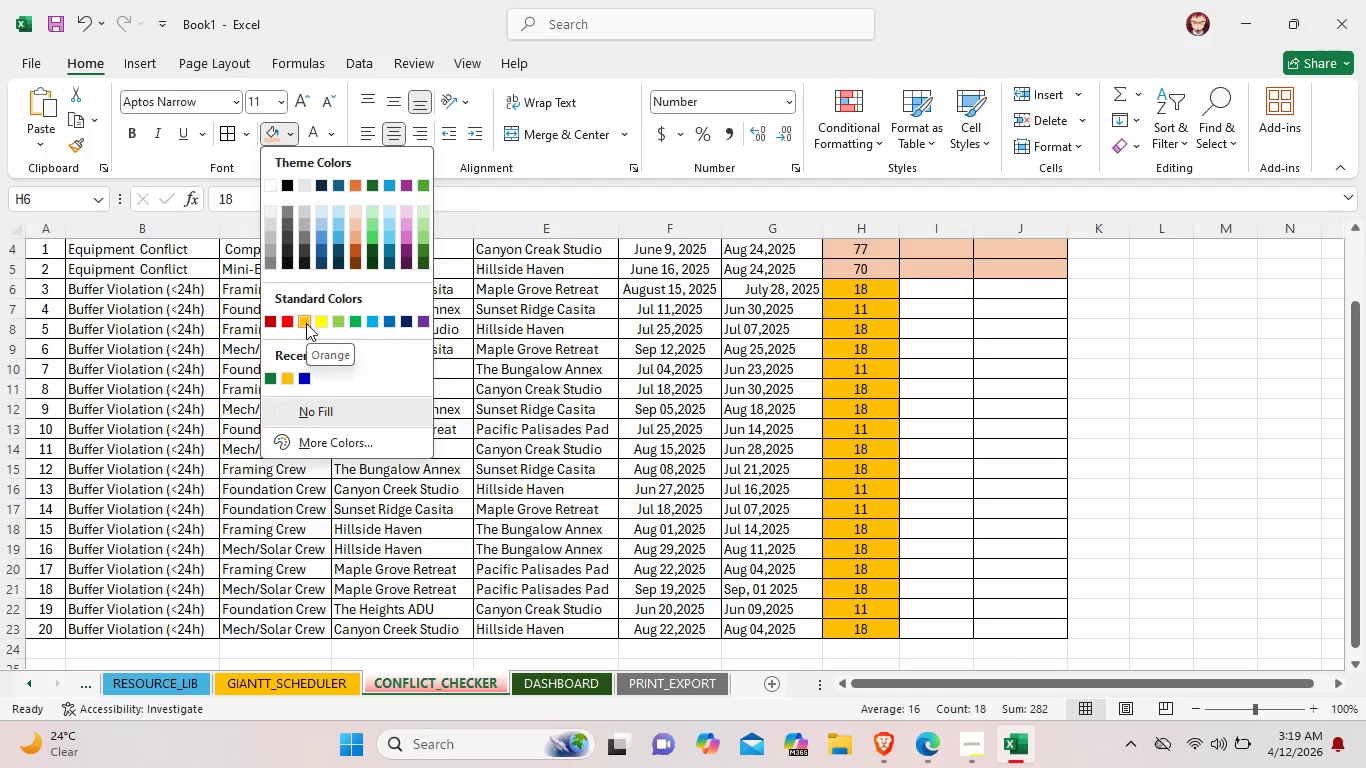 
wait(11.55)
 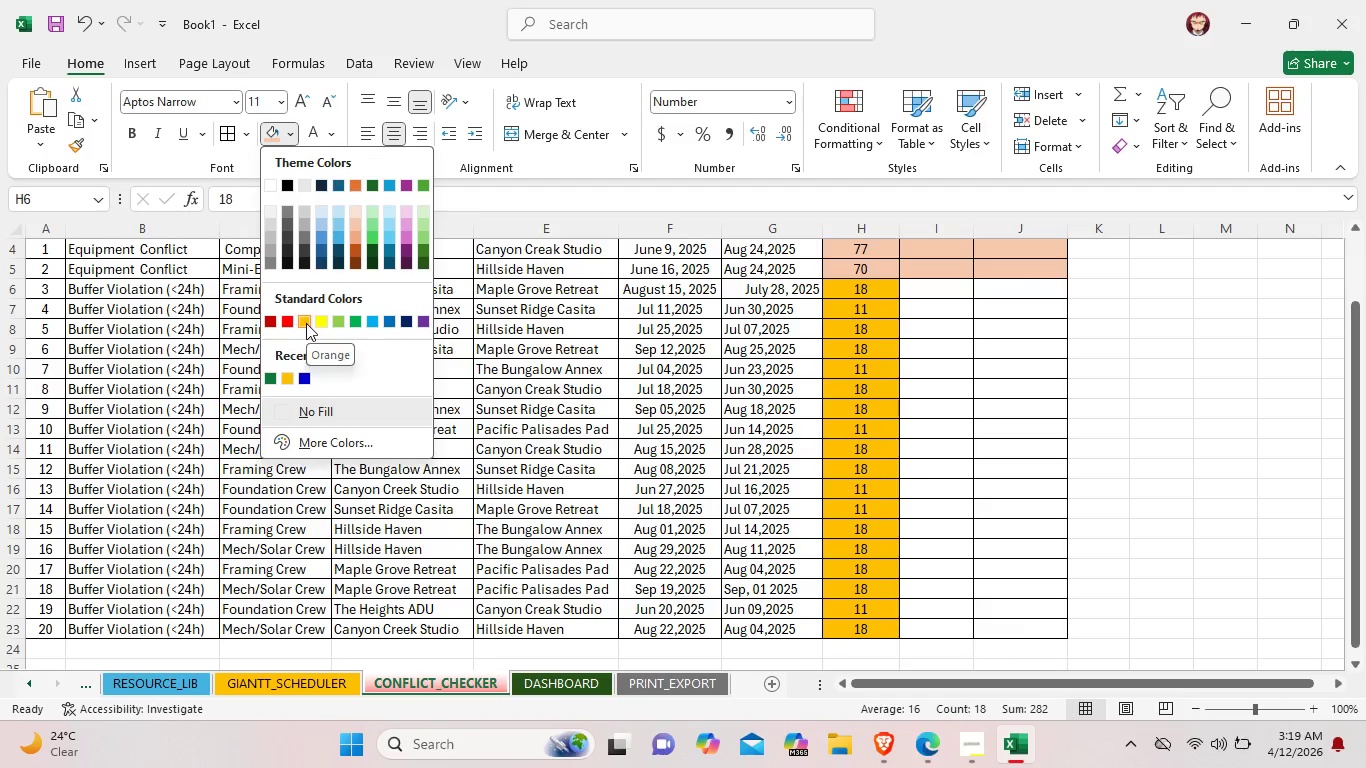 
left_click([348, 437])
 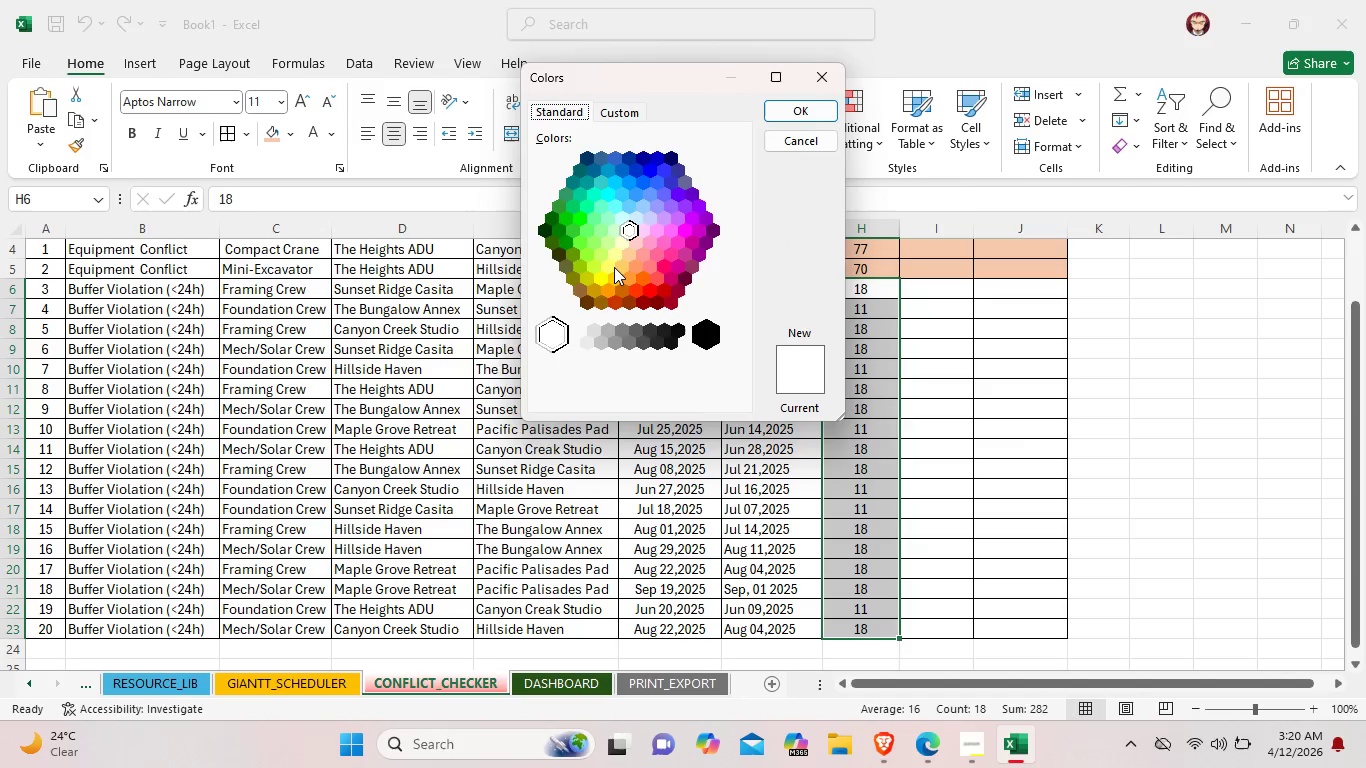 
left_click([607, 275])
 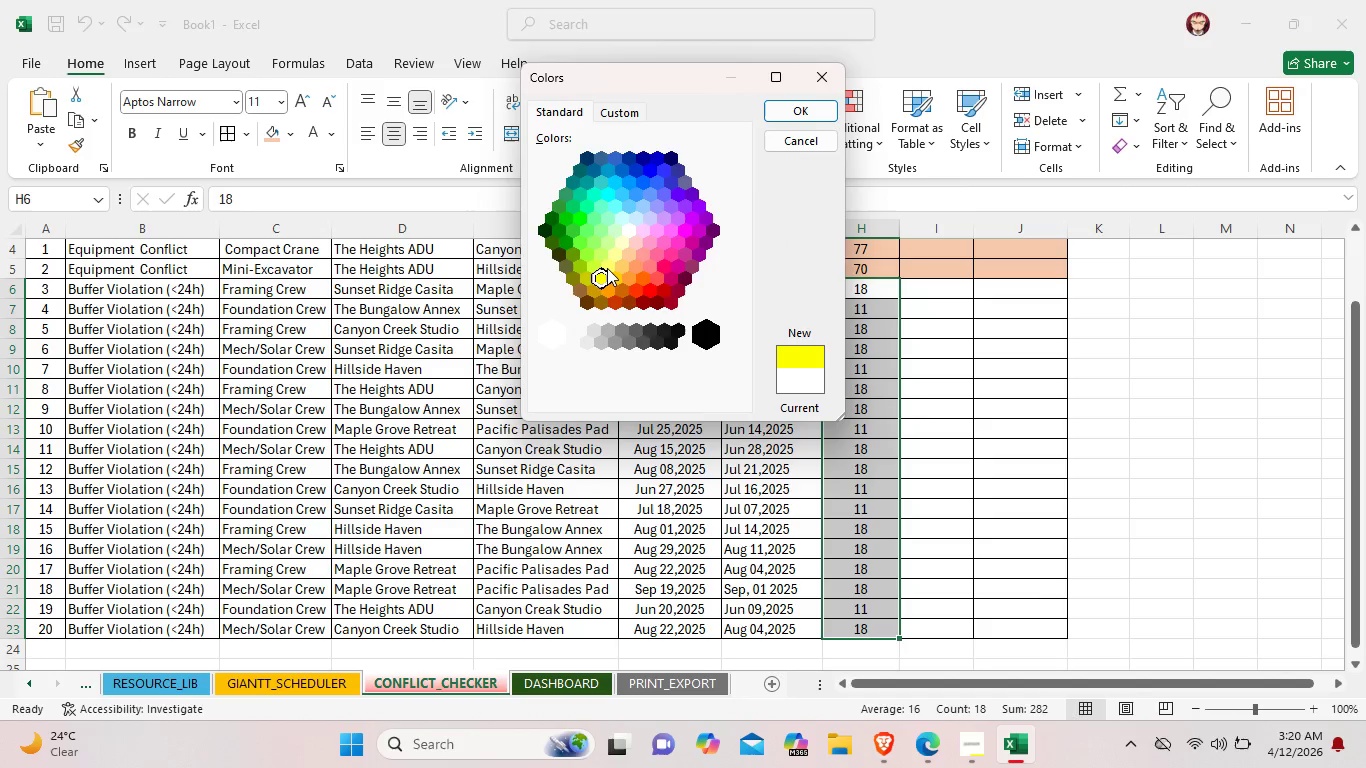 
left_click([607, 268])
 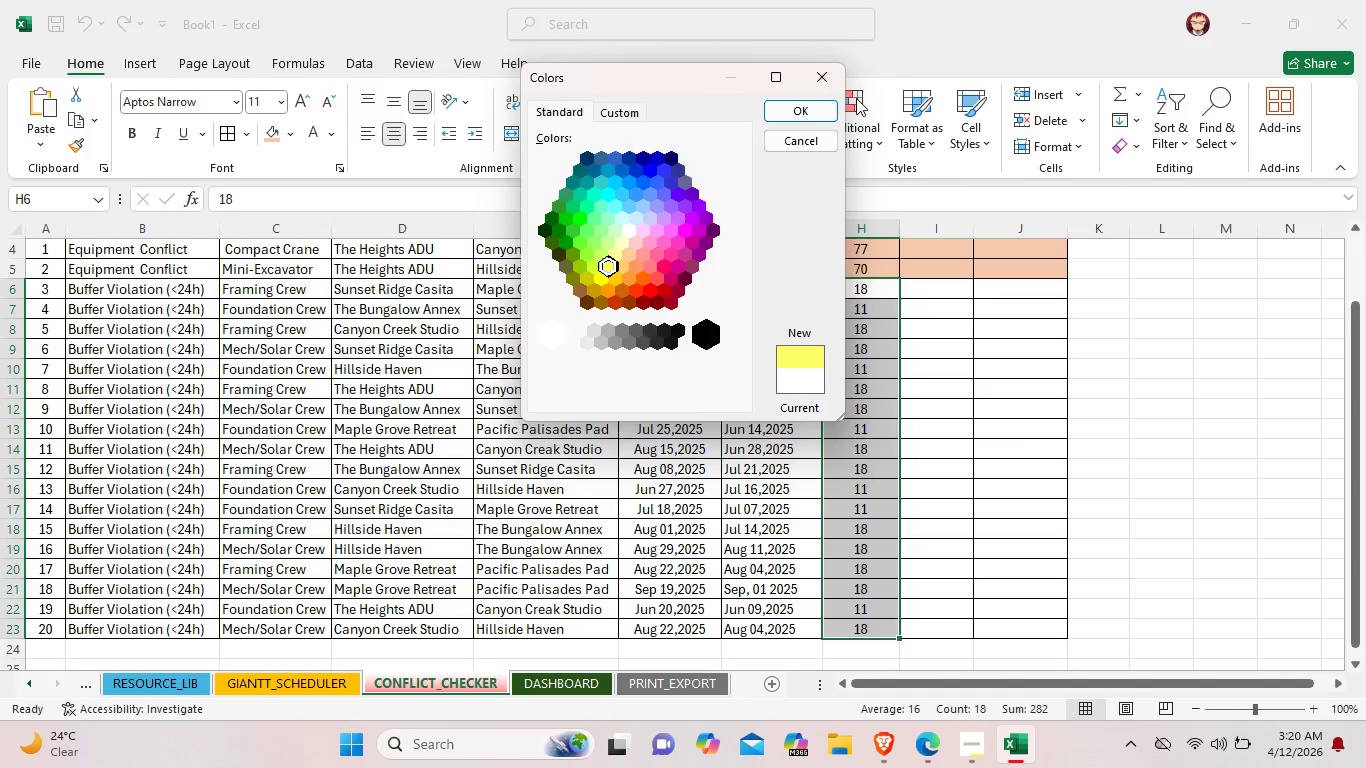 
left_click([819, 115])
 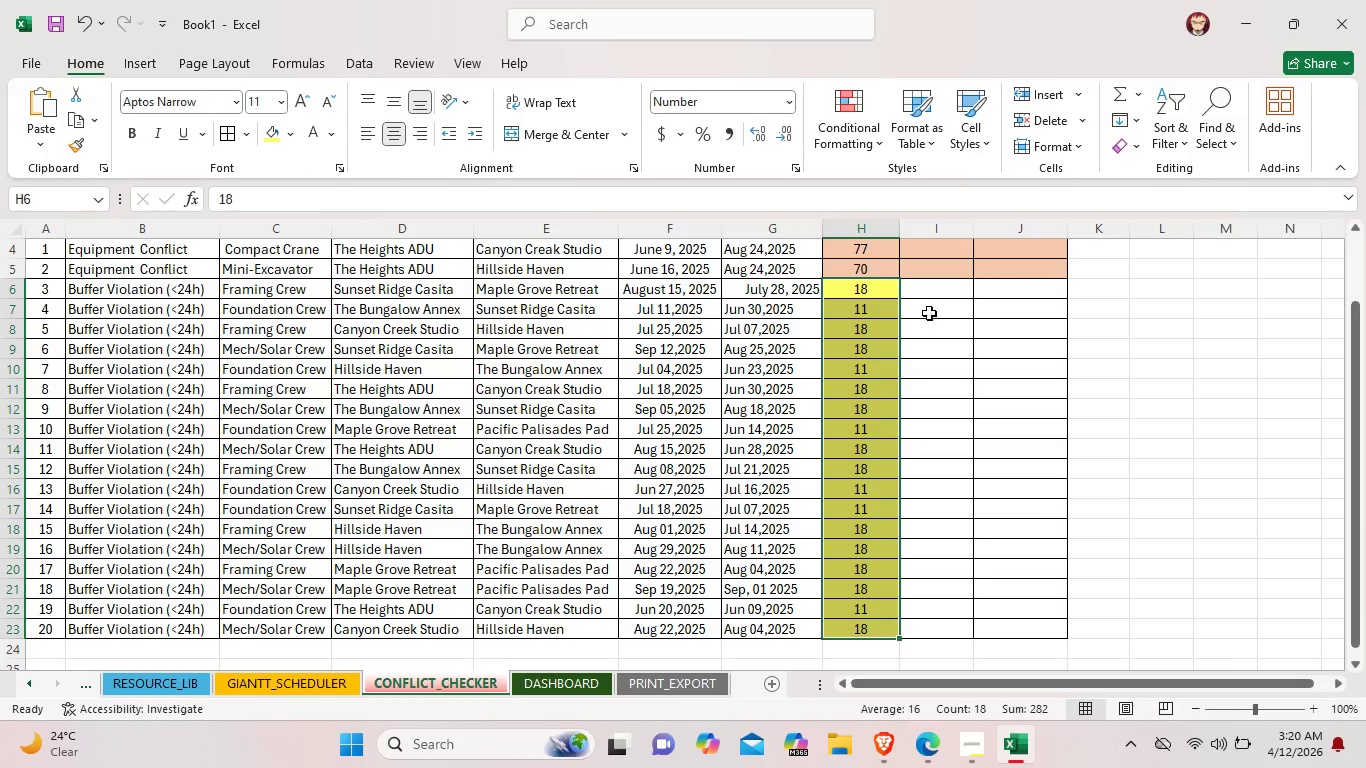 
left_click([929, 325])
 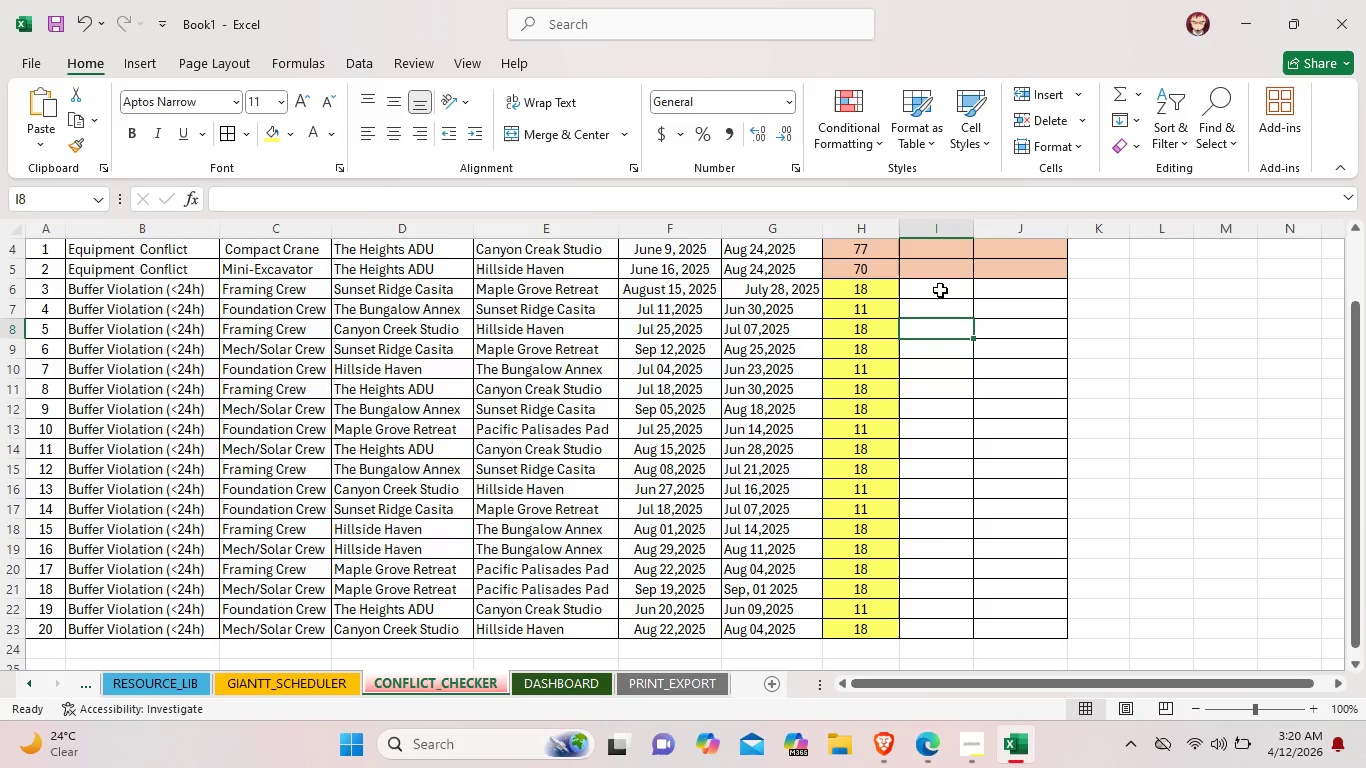 
left_click([940, 290])
 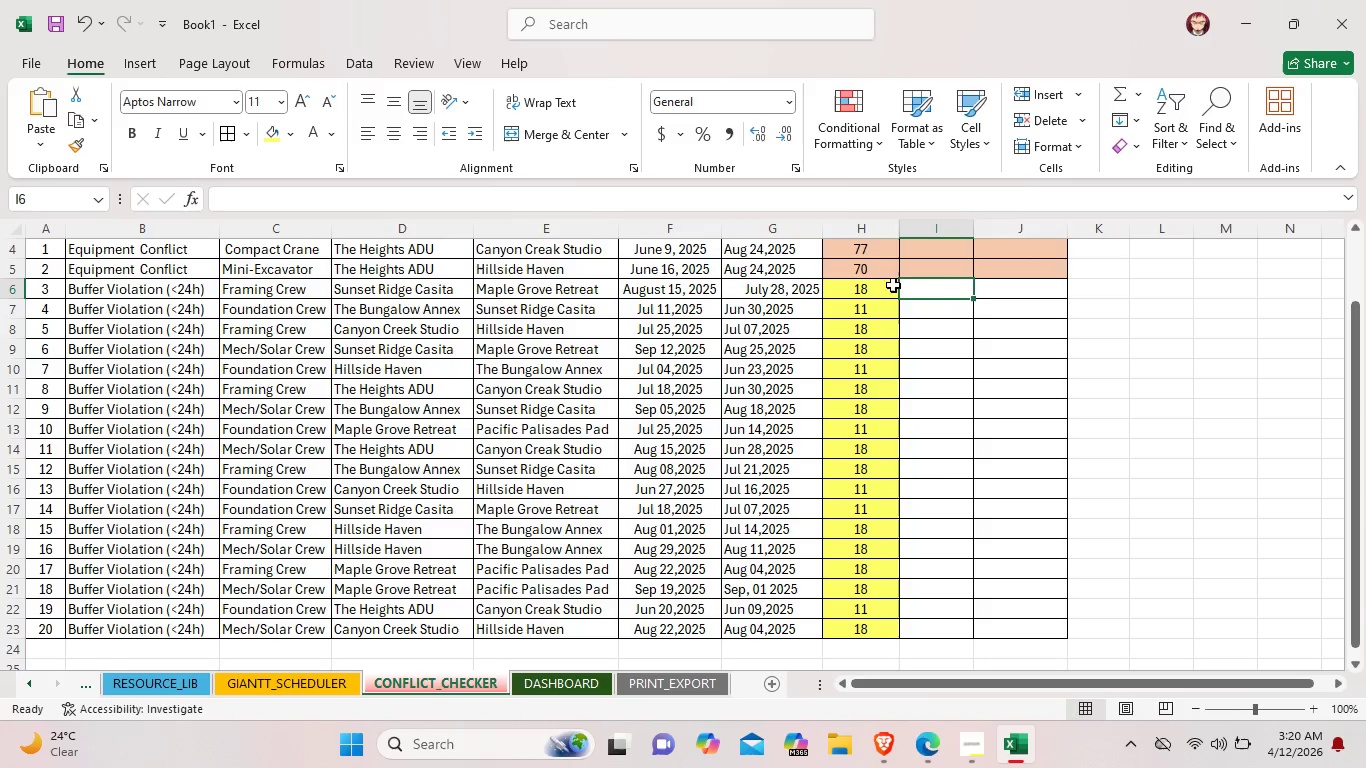 
left_click_drag(start_coordinate=[943, 292], to_coordinate=[929, 624])
 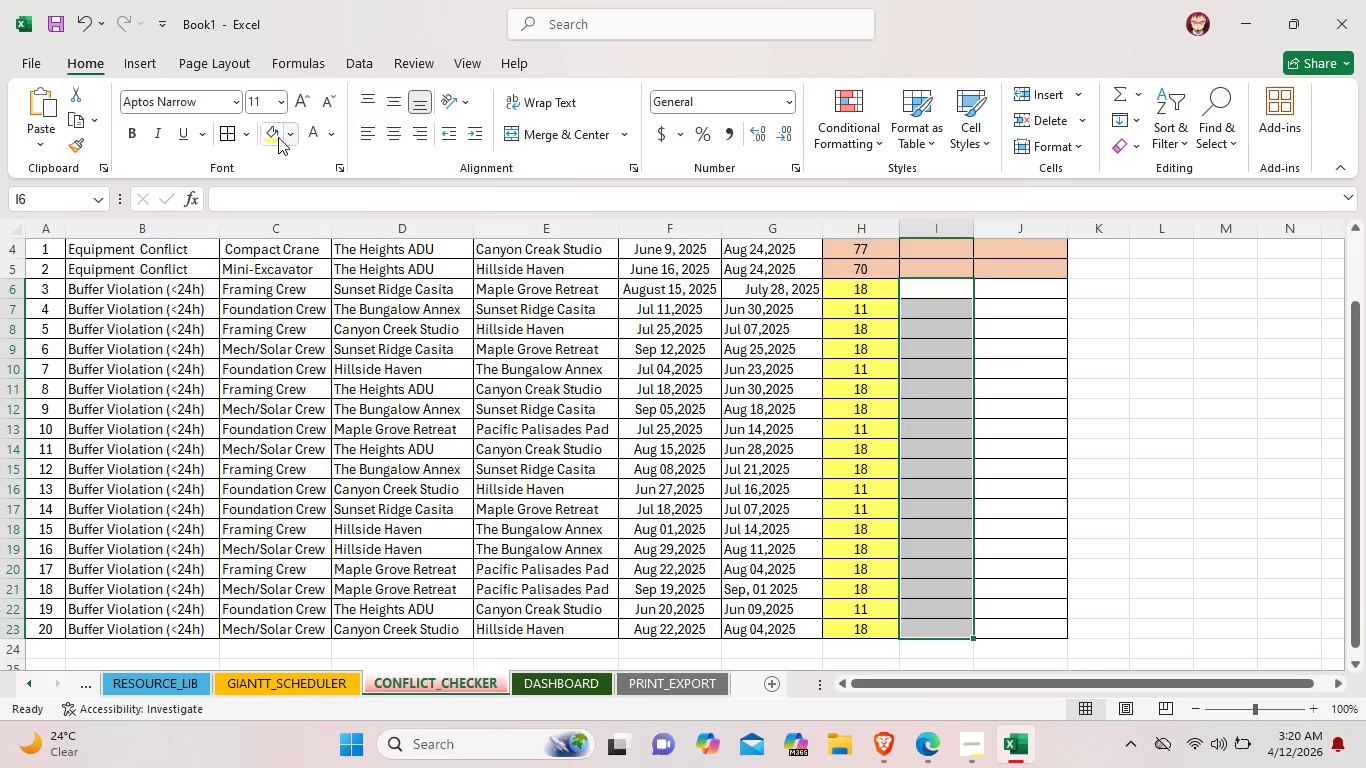 
left_click([275, 137])
 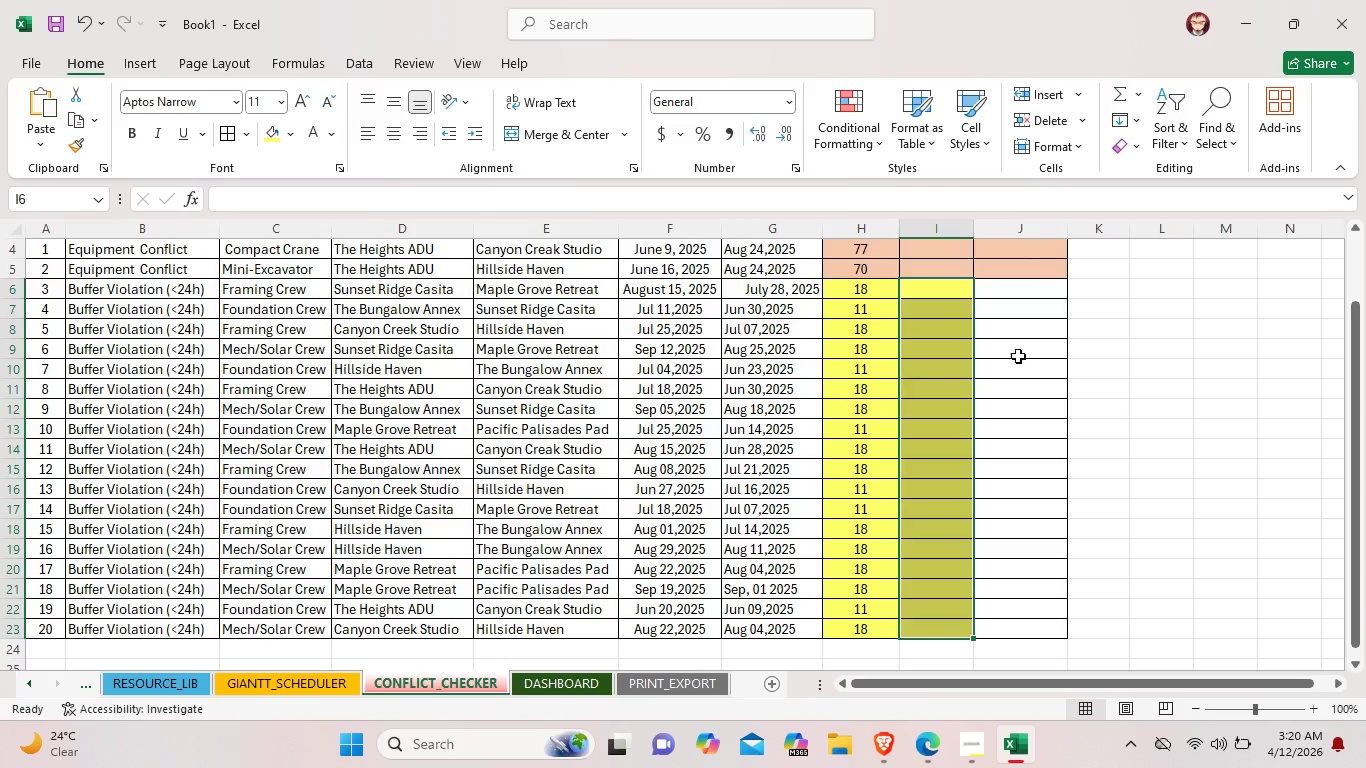 
left_click([1018, 356])
 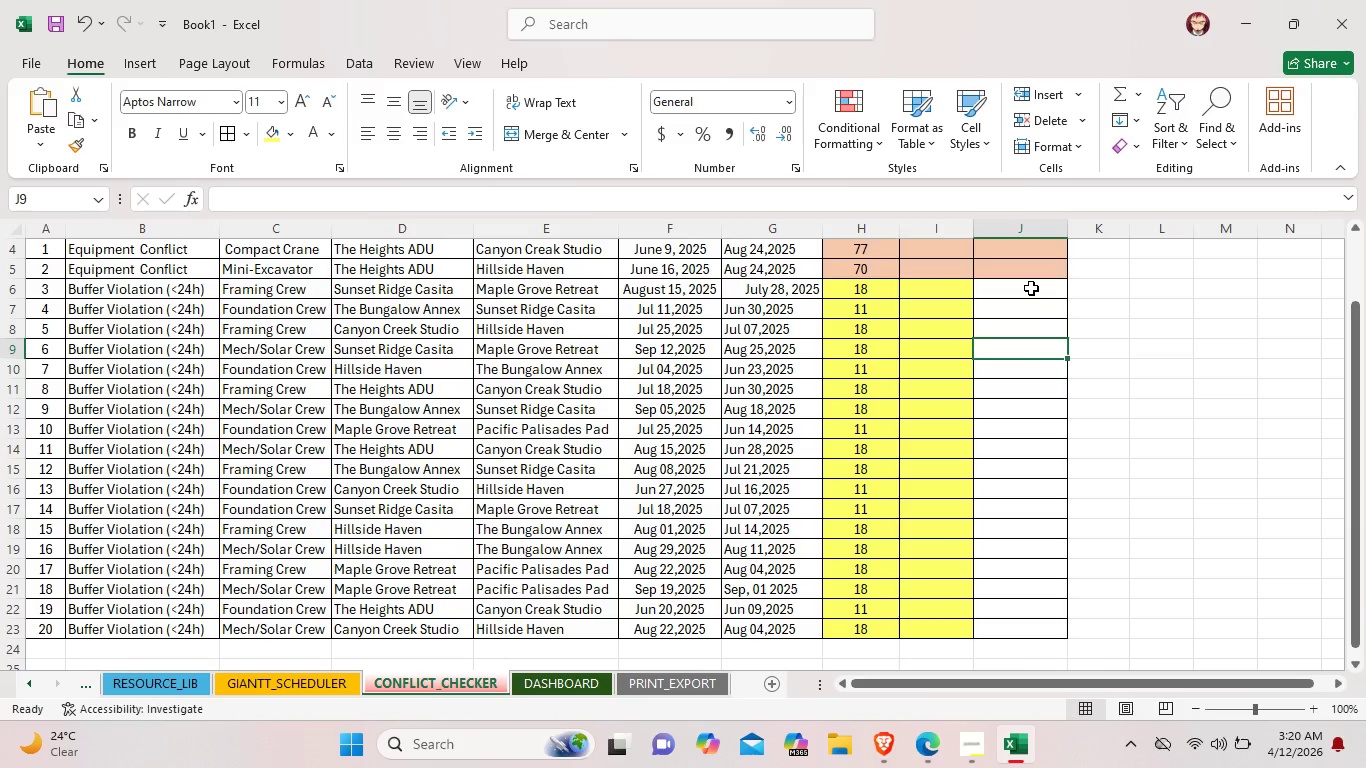 
left_click_drag(start_coordinate=[1031, 288], to_coordinate=[1018, 626])
 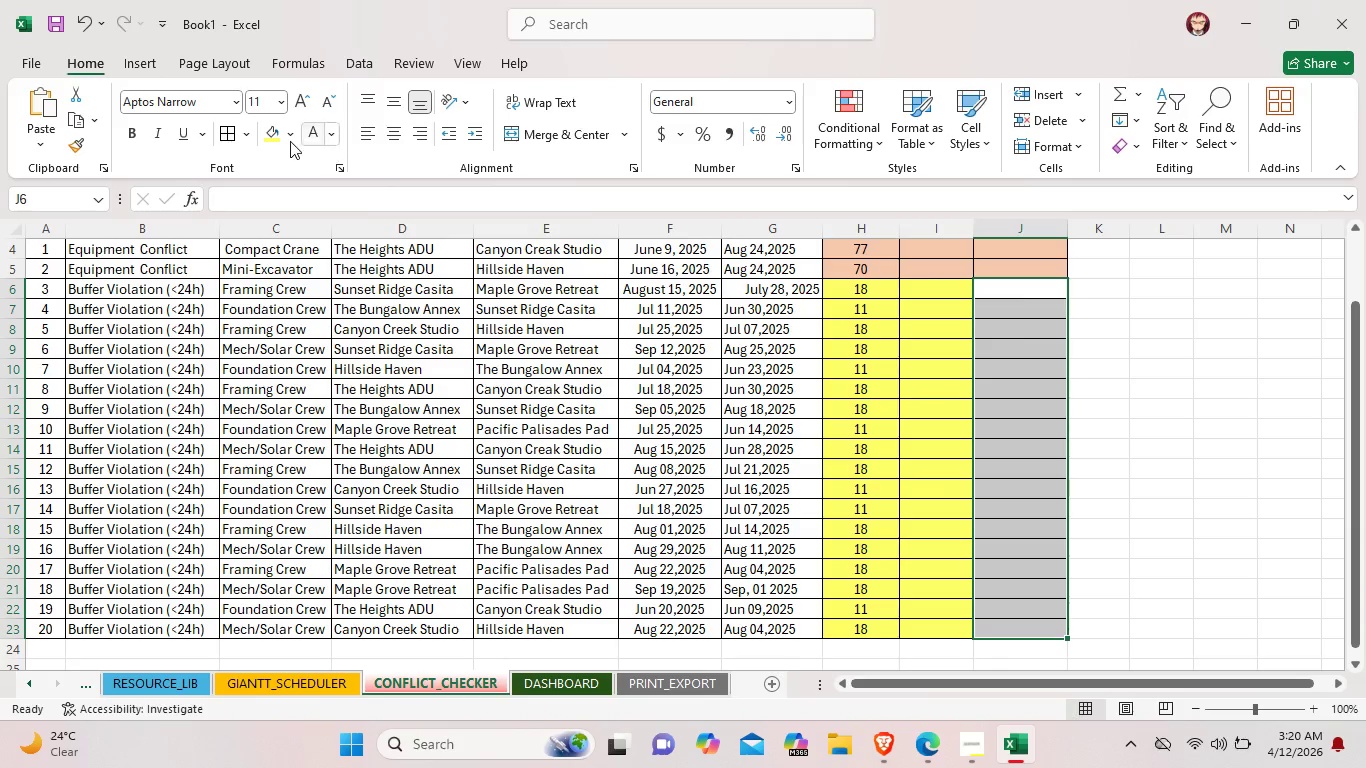 
left_click([280, 139])
 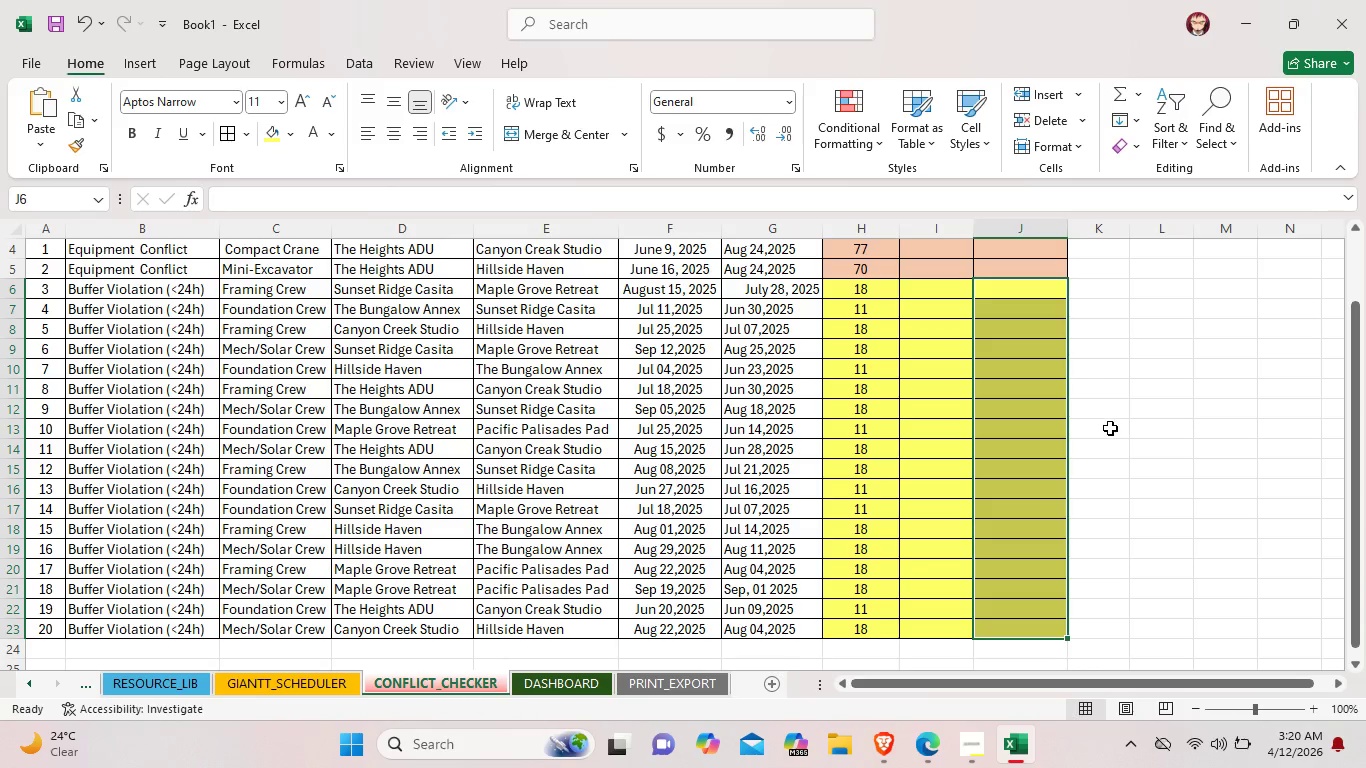 
left_click([1114, 426])
 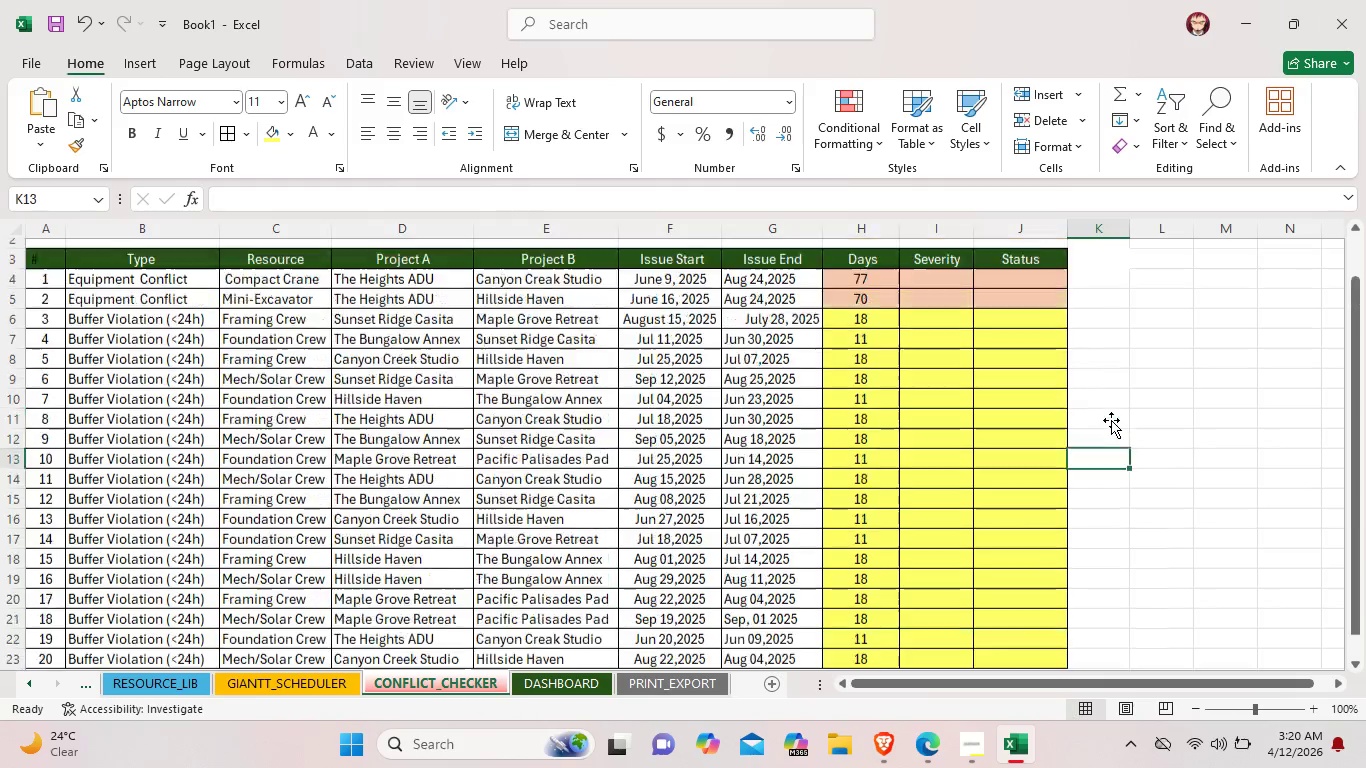 
scroll: coordinate [1111, 420], scroll_direction: up, amount: 2.0
 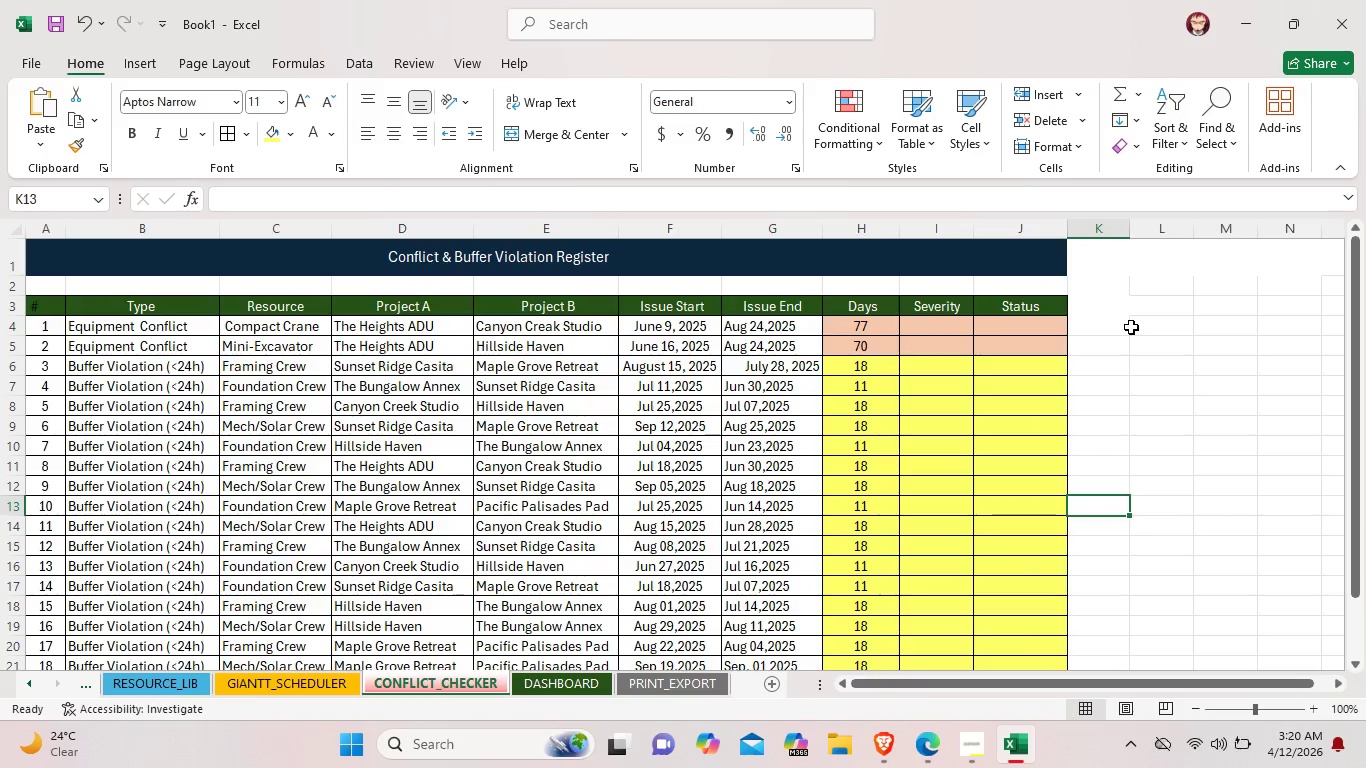 
wait(7.34)
 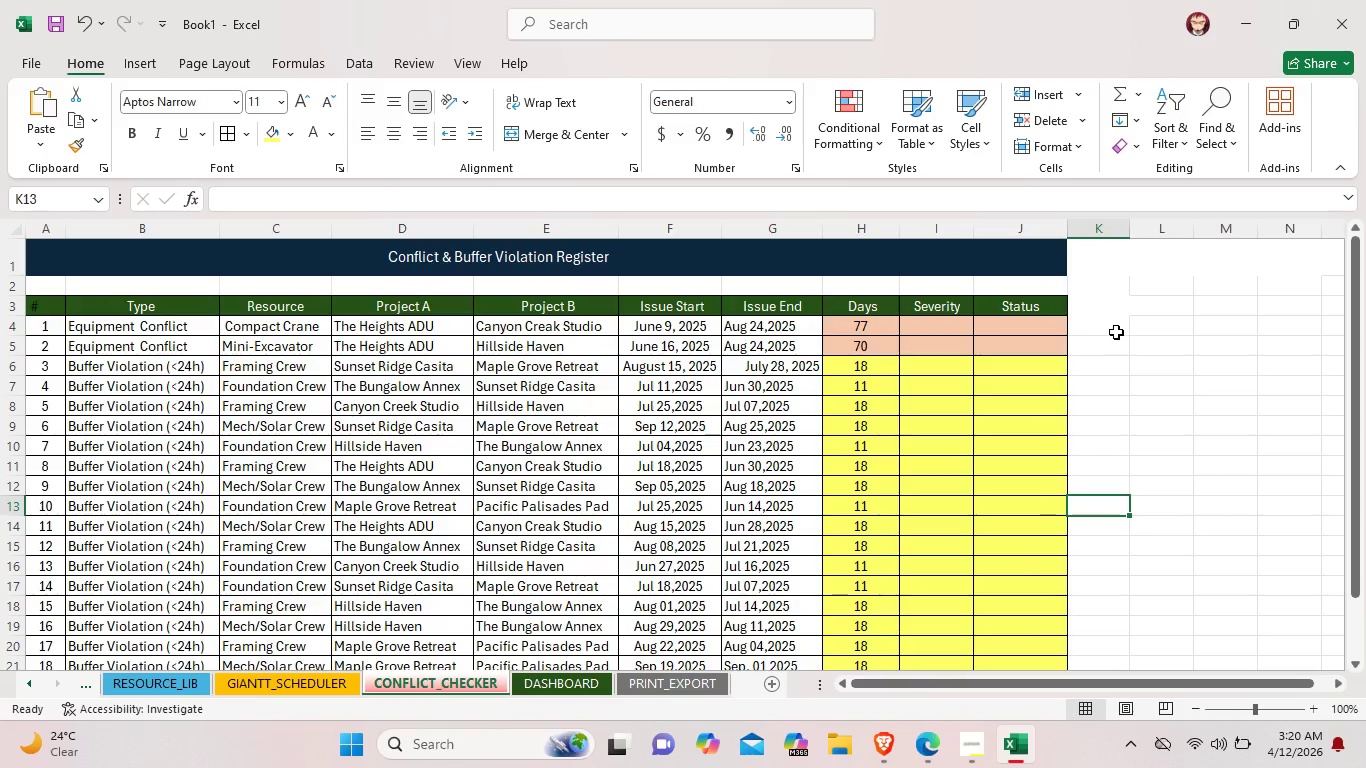 
double_click([924, 329])
 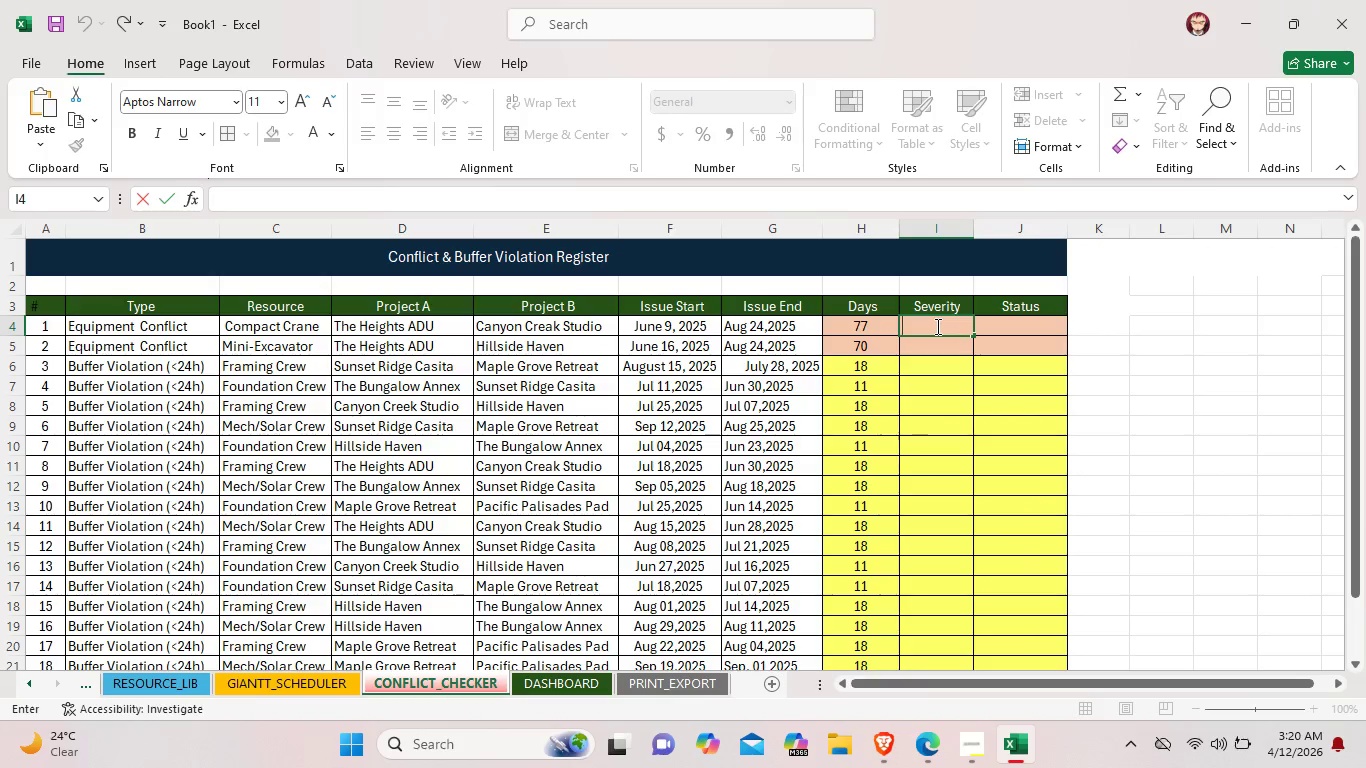 
type(HIGH)
 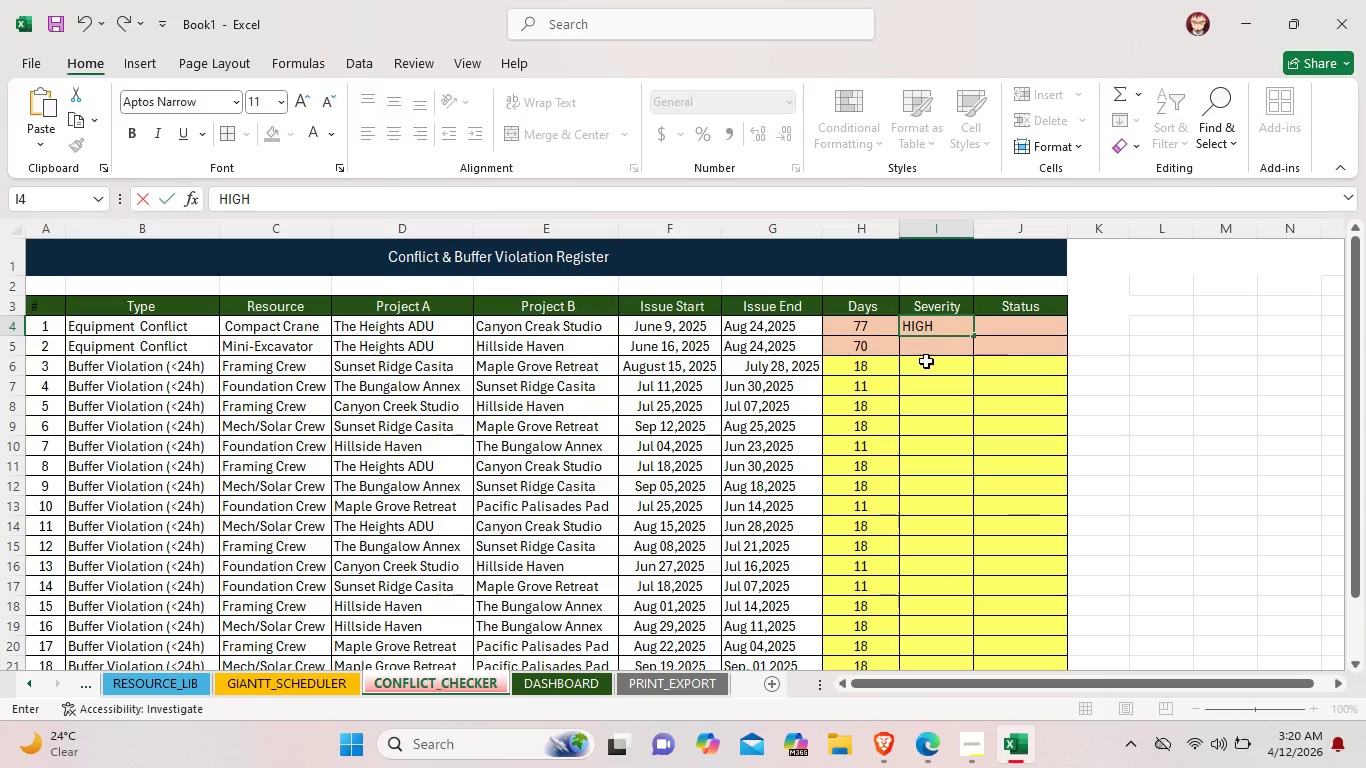 
double_click([940, 350])
 